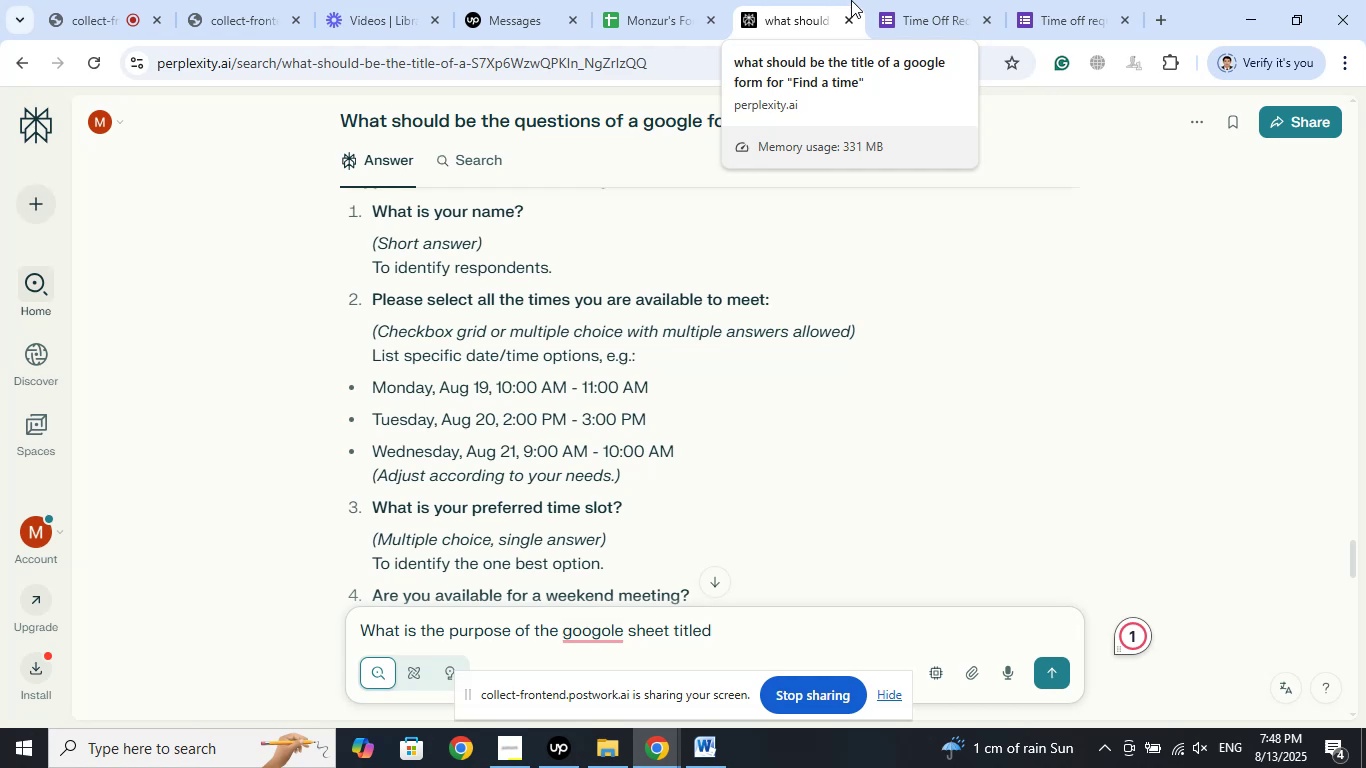 
scroll: coordinate [929, 364], scroll_direction: down, amount: 2.0
 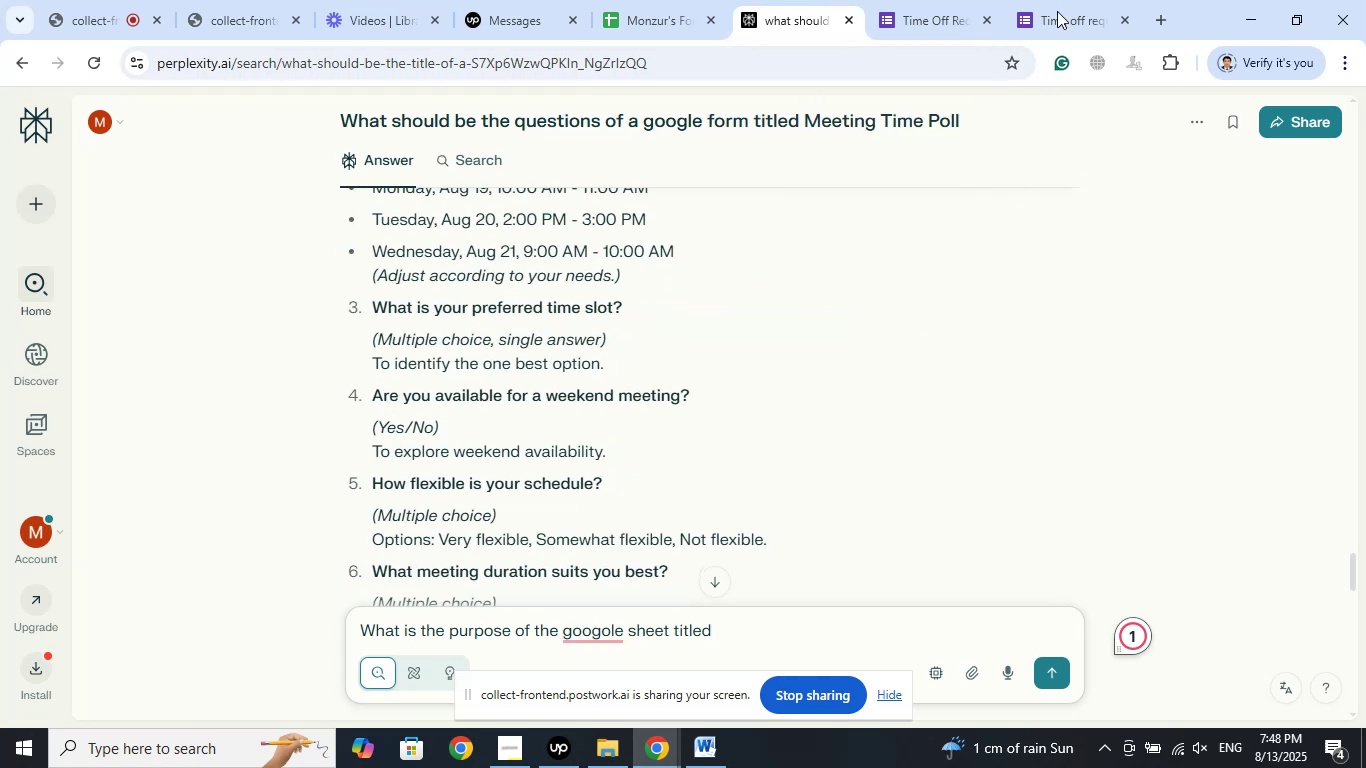 
left_click([1048, 4])
 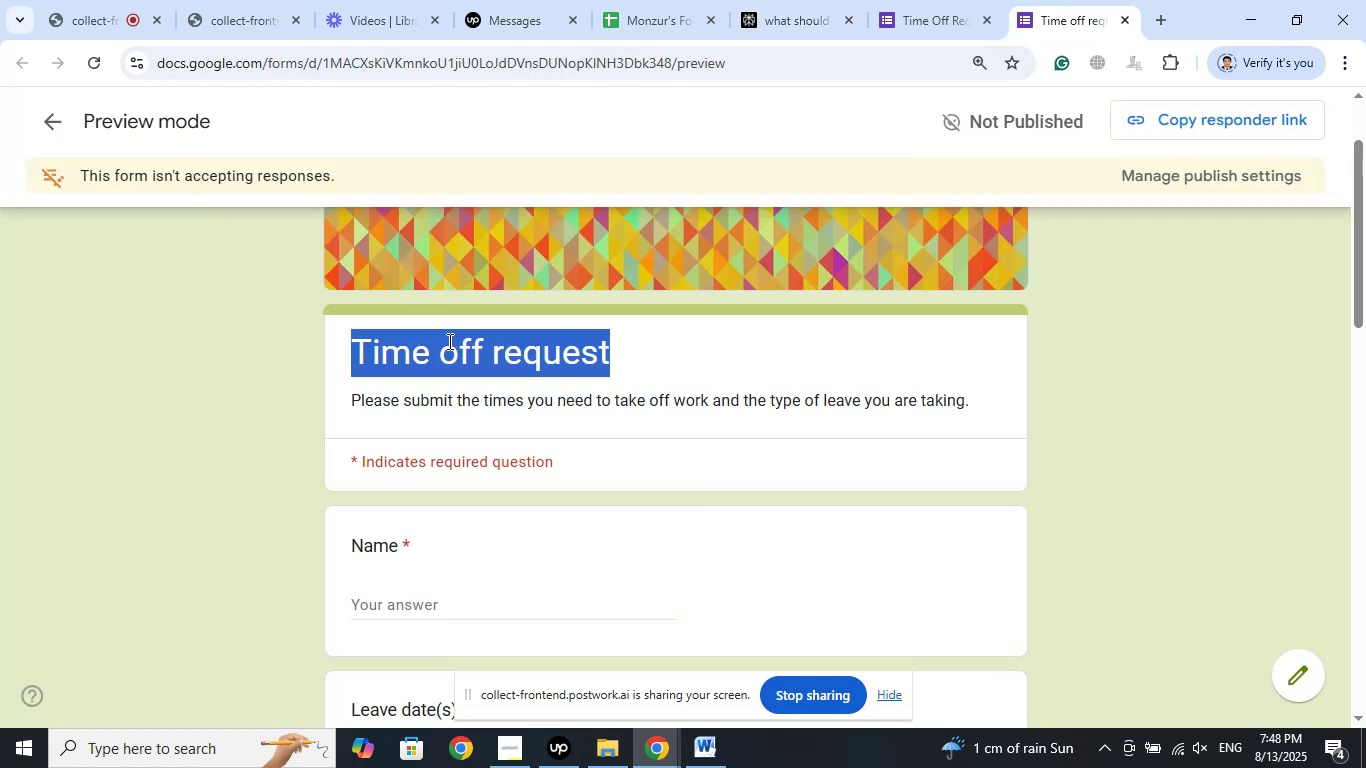 
right_click([448, 341])
 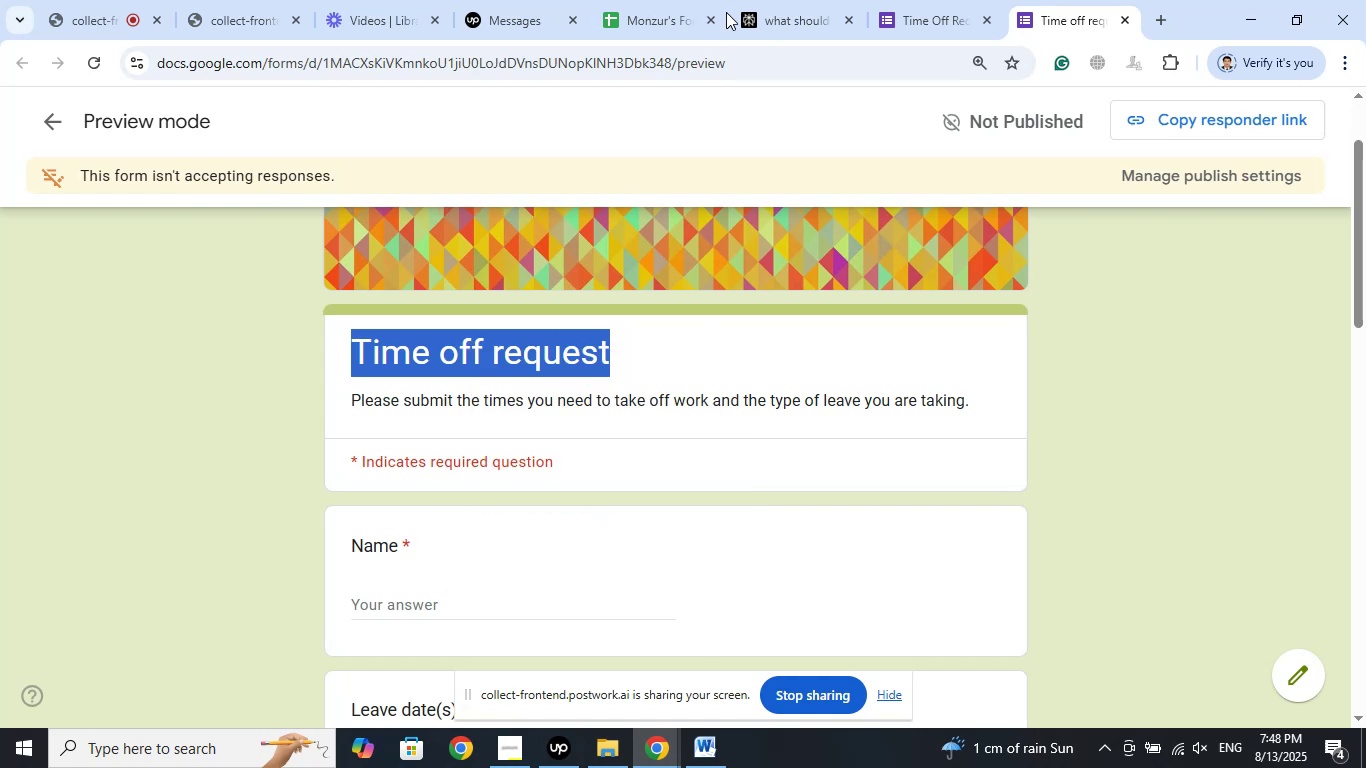 
left_click([783, 0])
 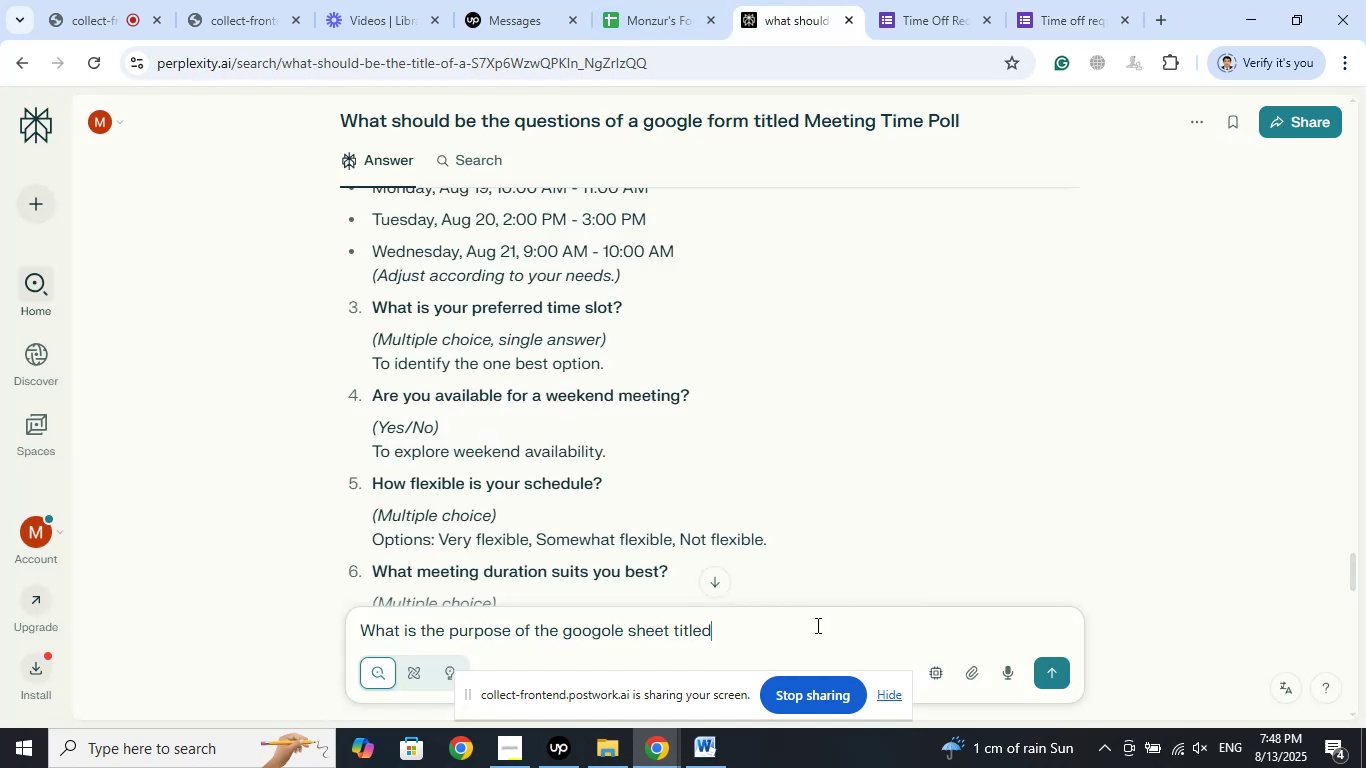 
left_click([811, 626])
 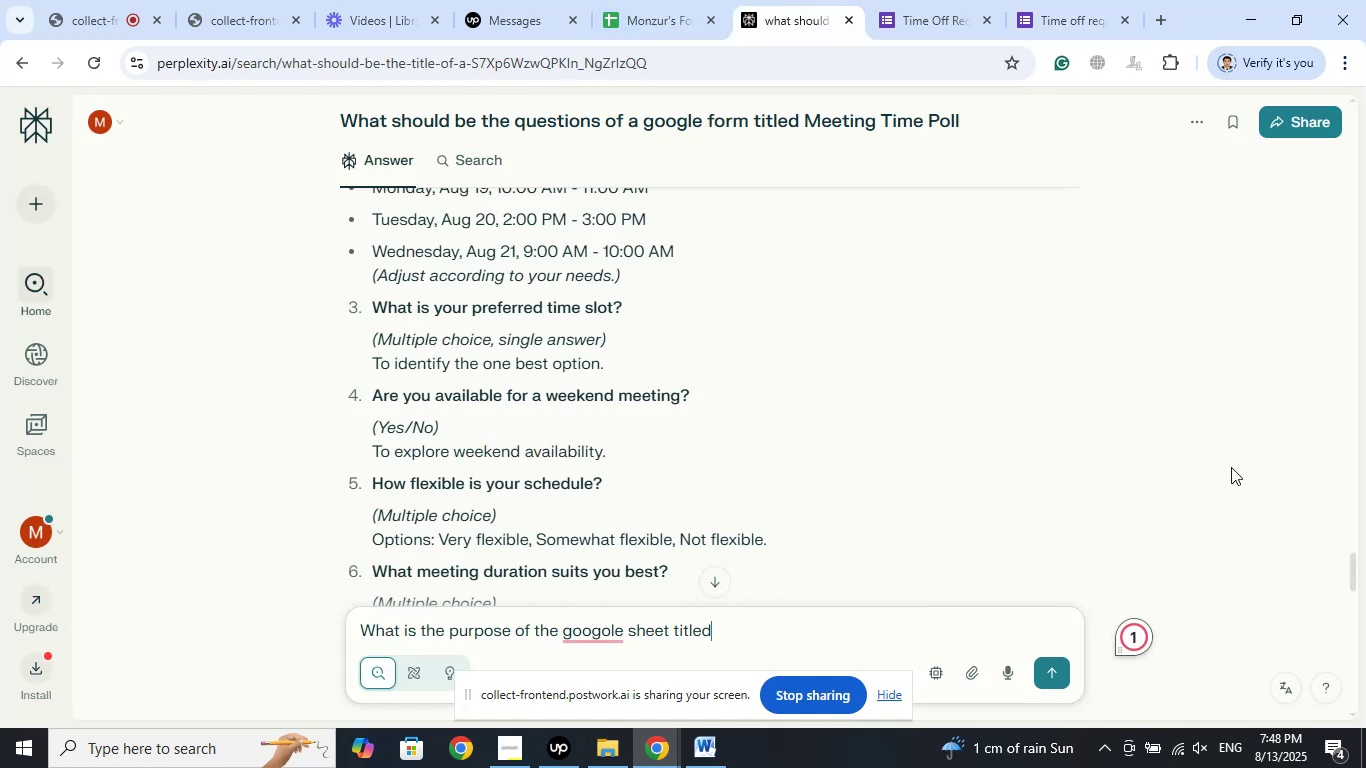 
key(Space)
 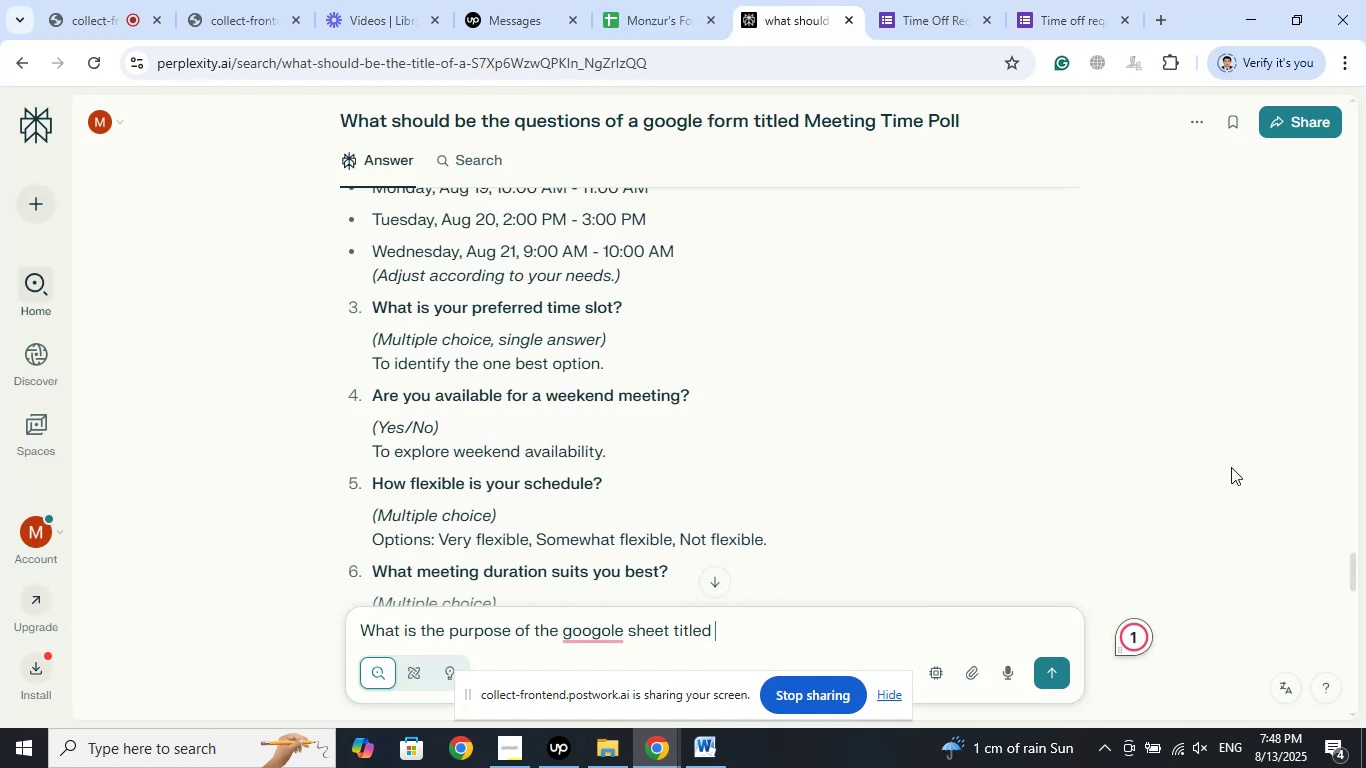 
key(Control+V)
 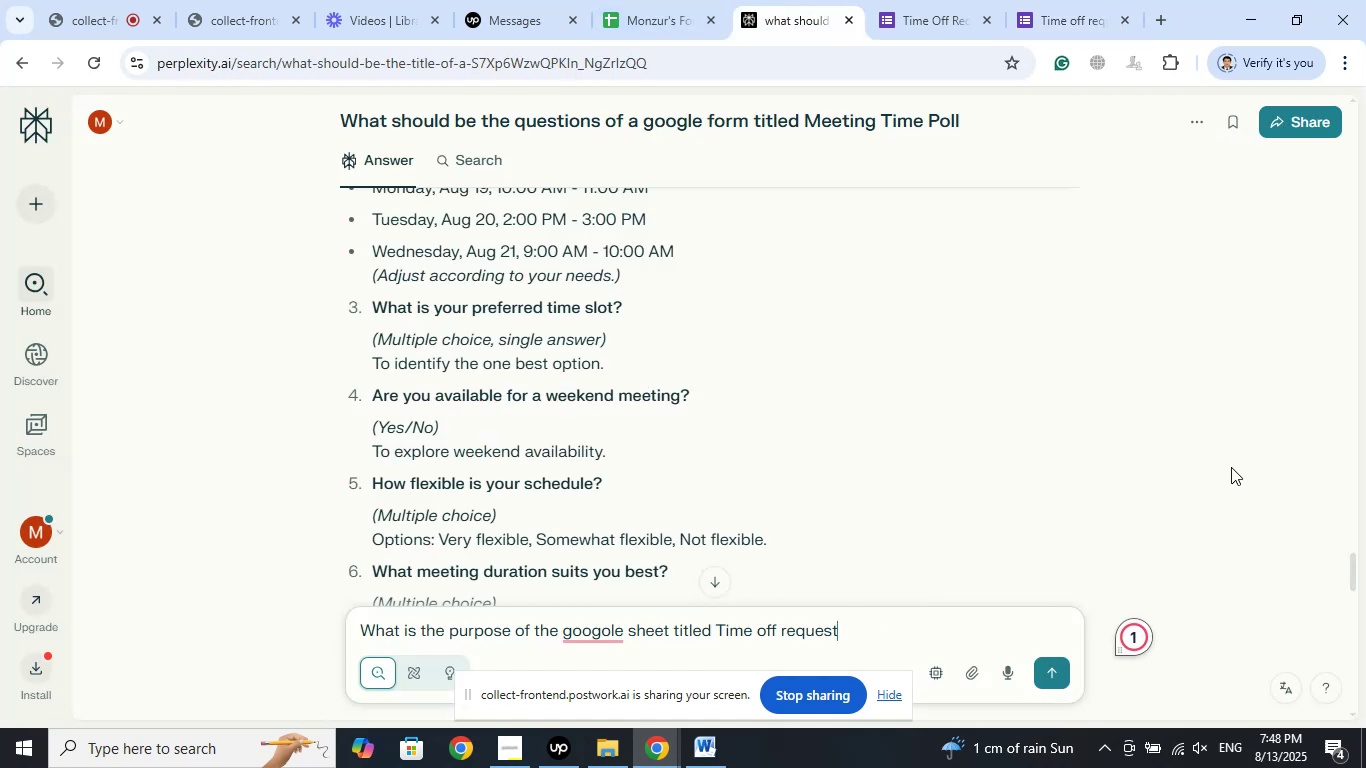 
wait(9.28)
 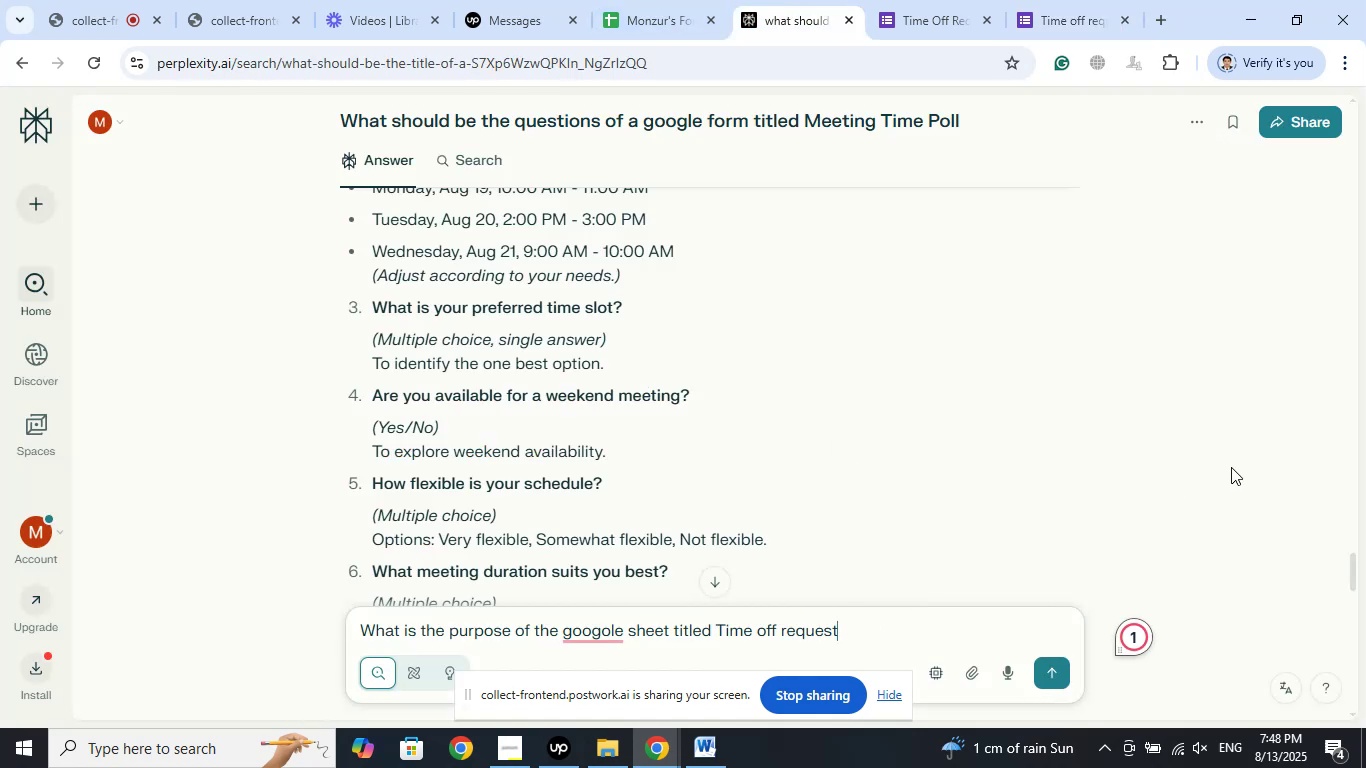 
left_click([1050, 679])
 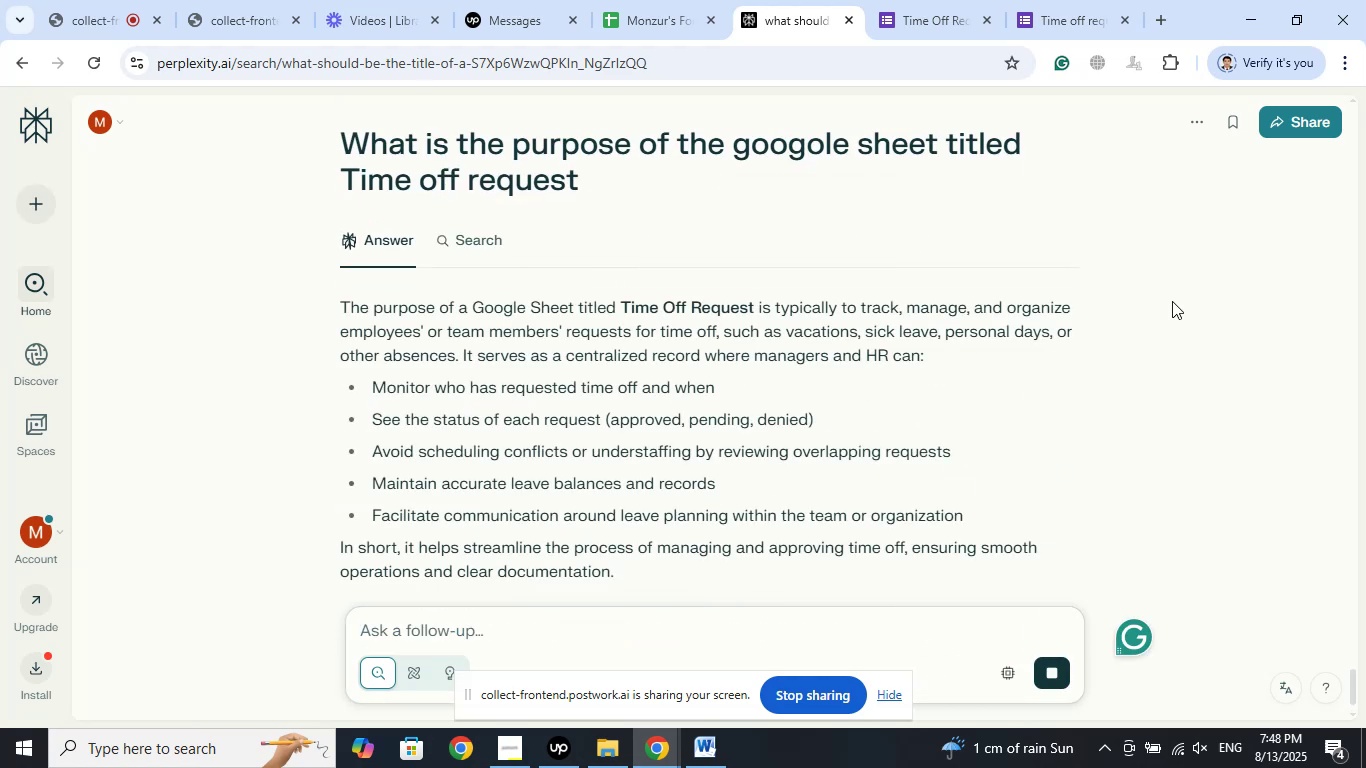 
wait(9.25)
 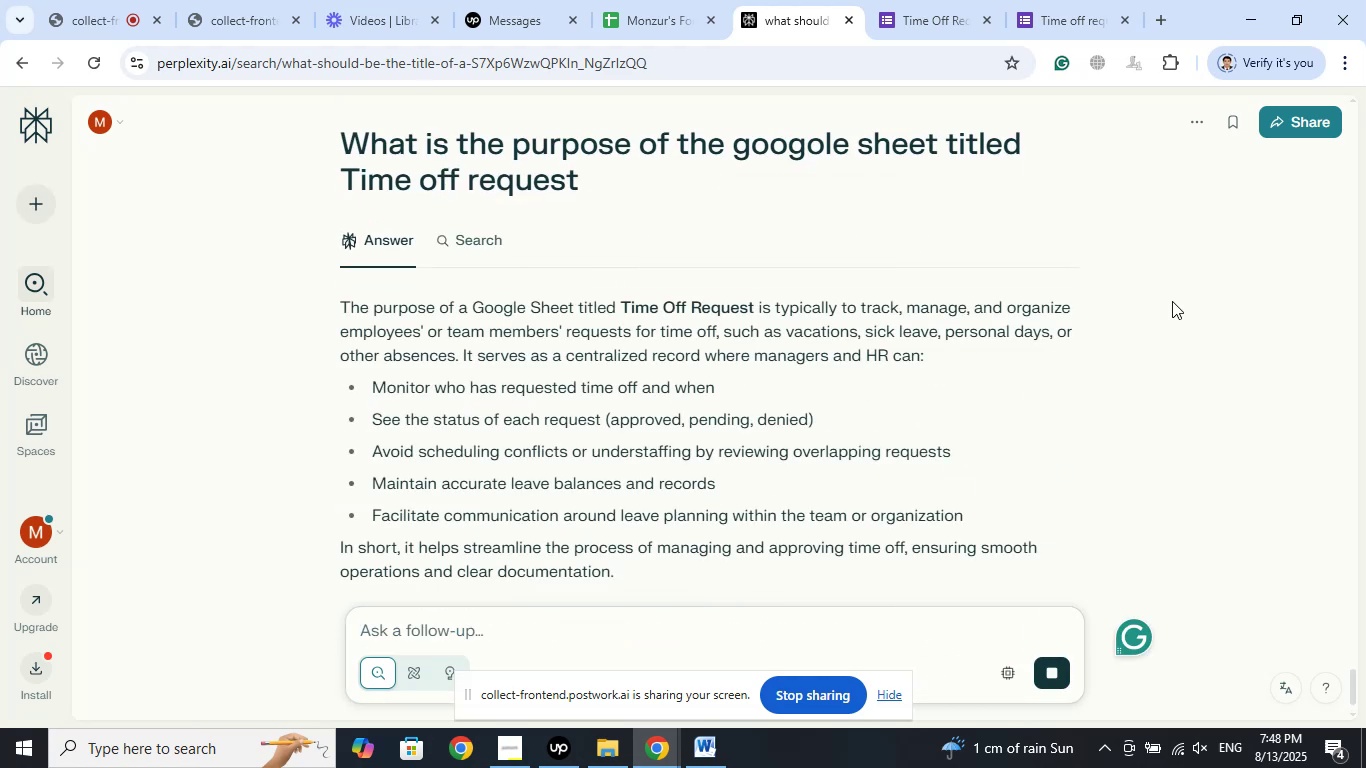 
left_click([1333, 425])
 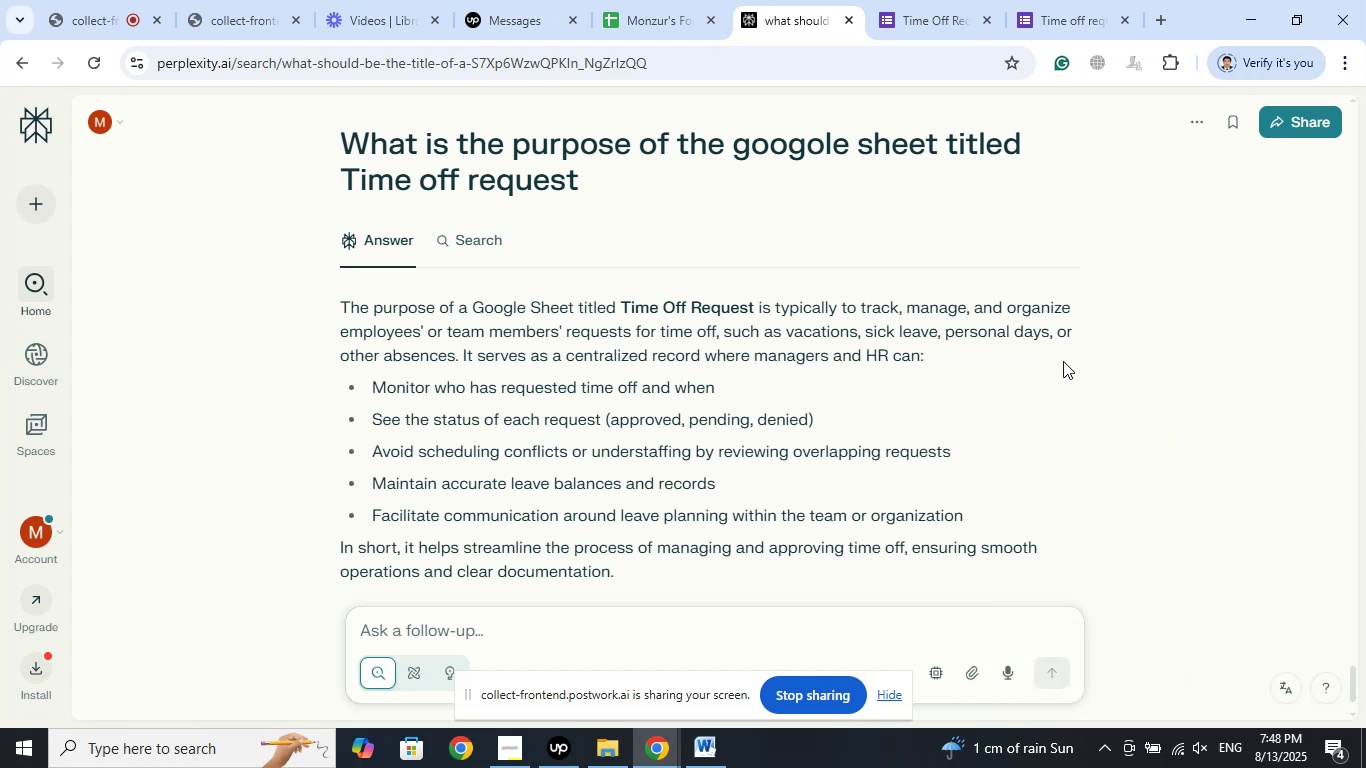 
scroll: coordinate [1063, 361], scroll_direction: down, amount: 4.0
 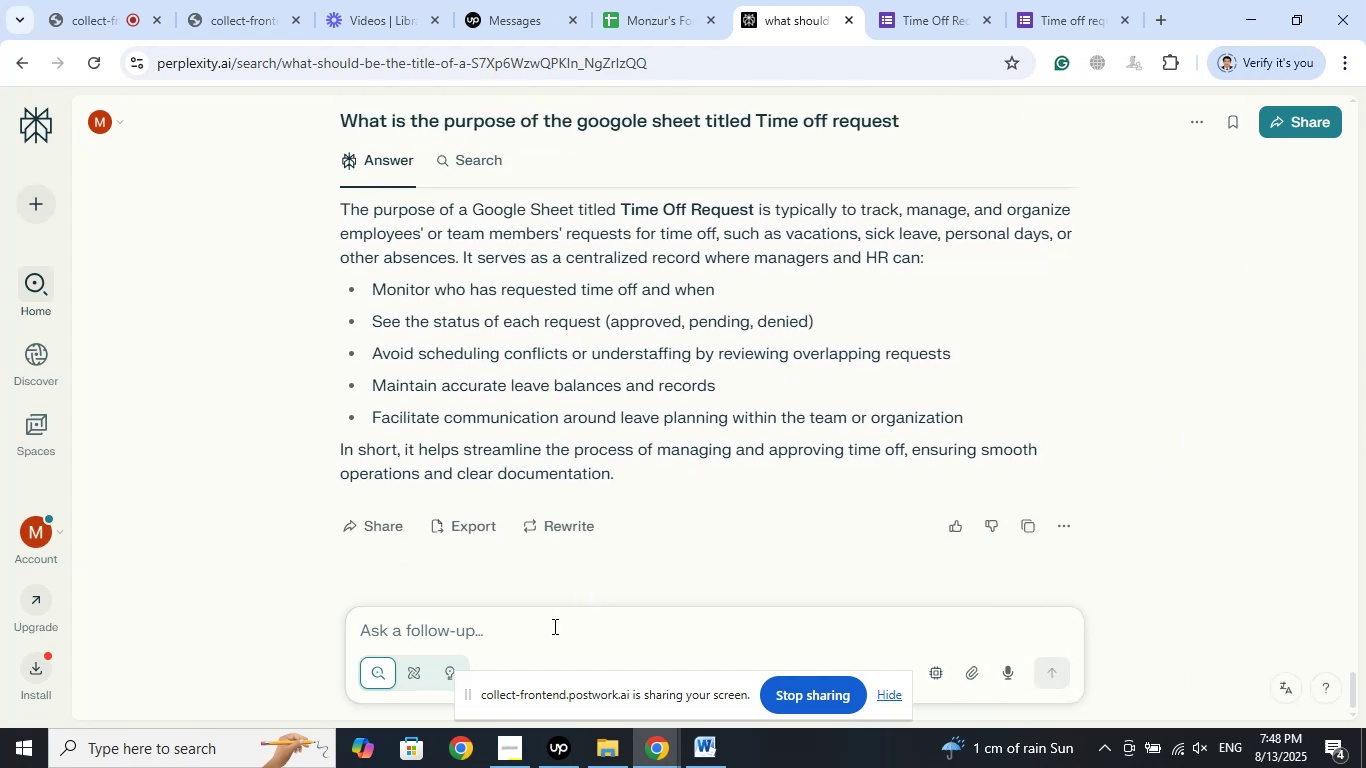 
left_click([553, 626])
 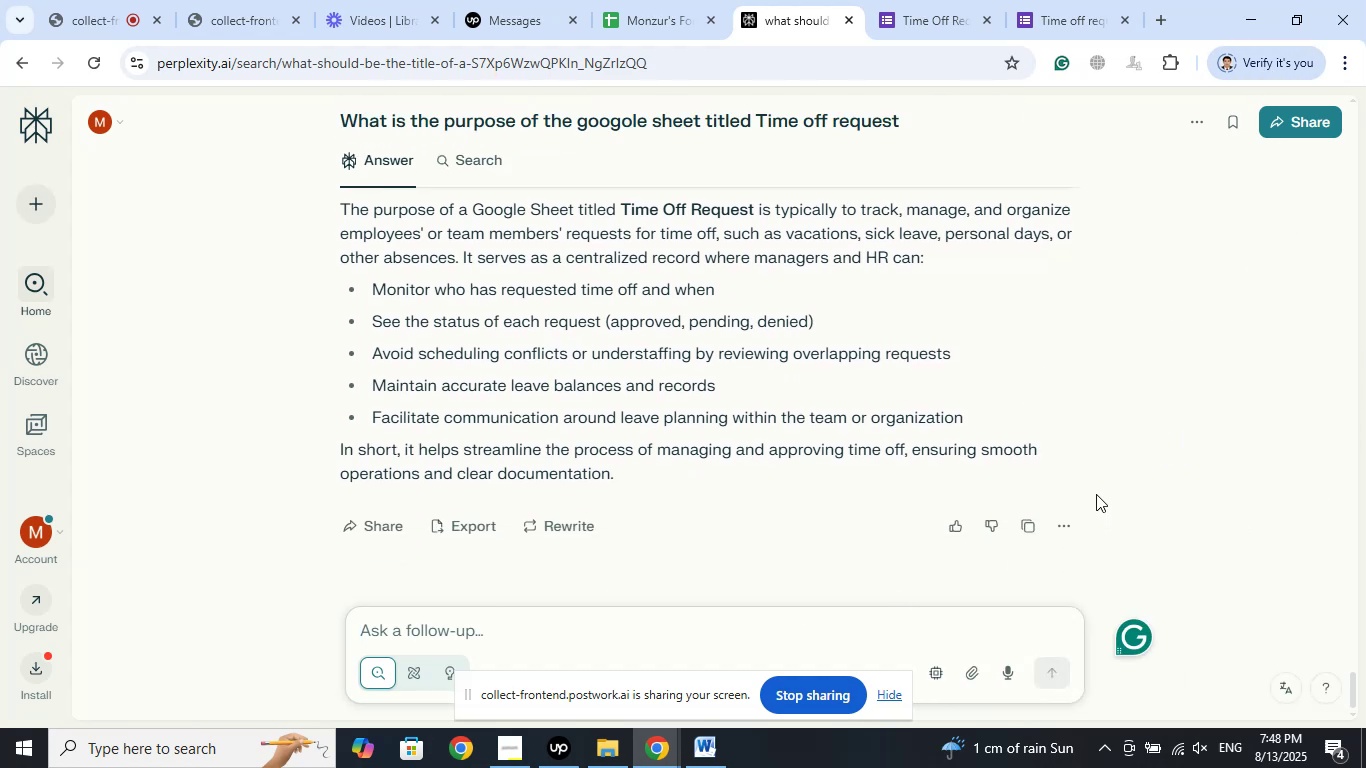 
type(in brief)
 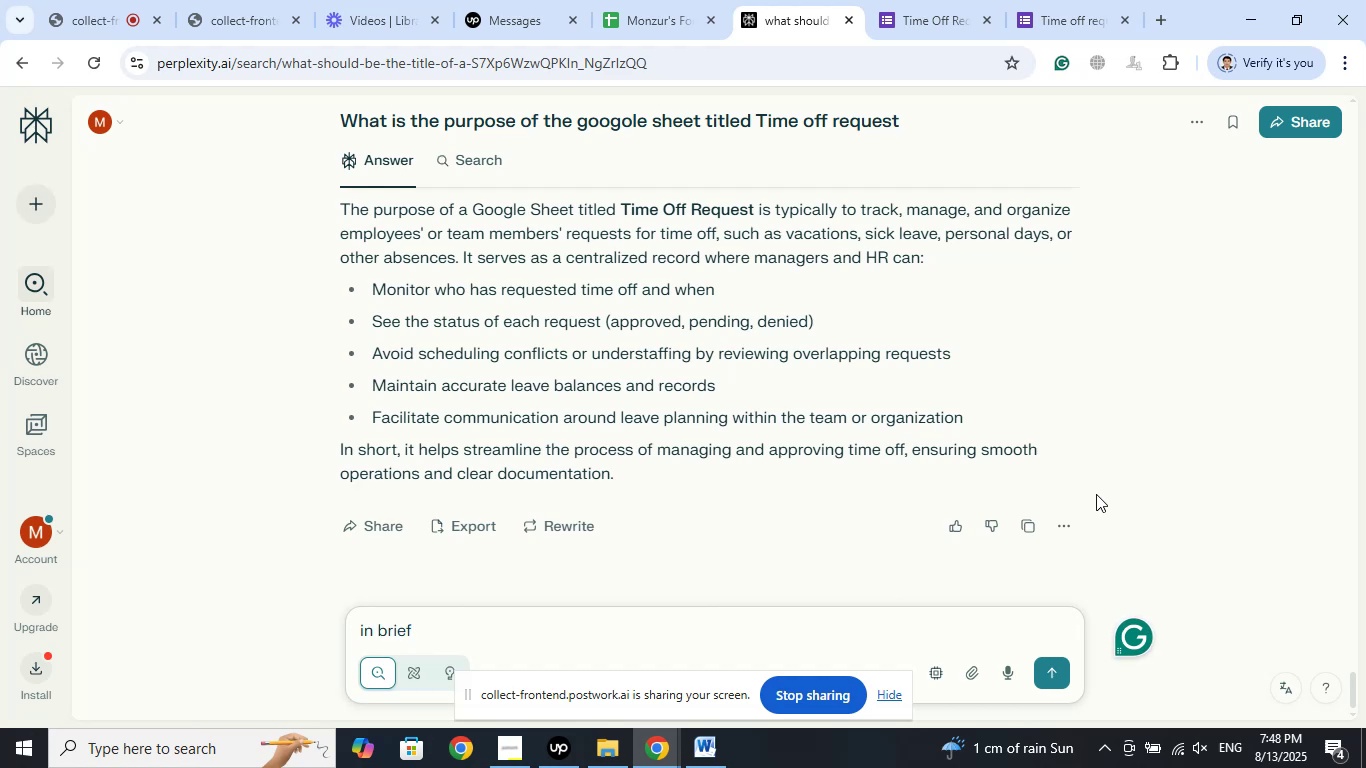 
key(Enter)
 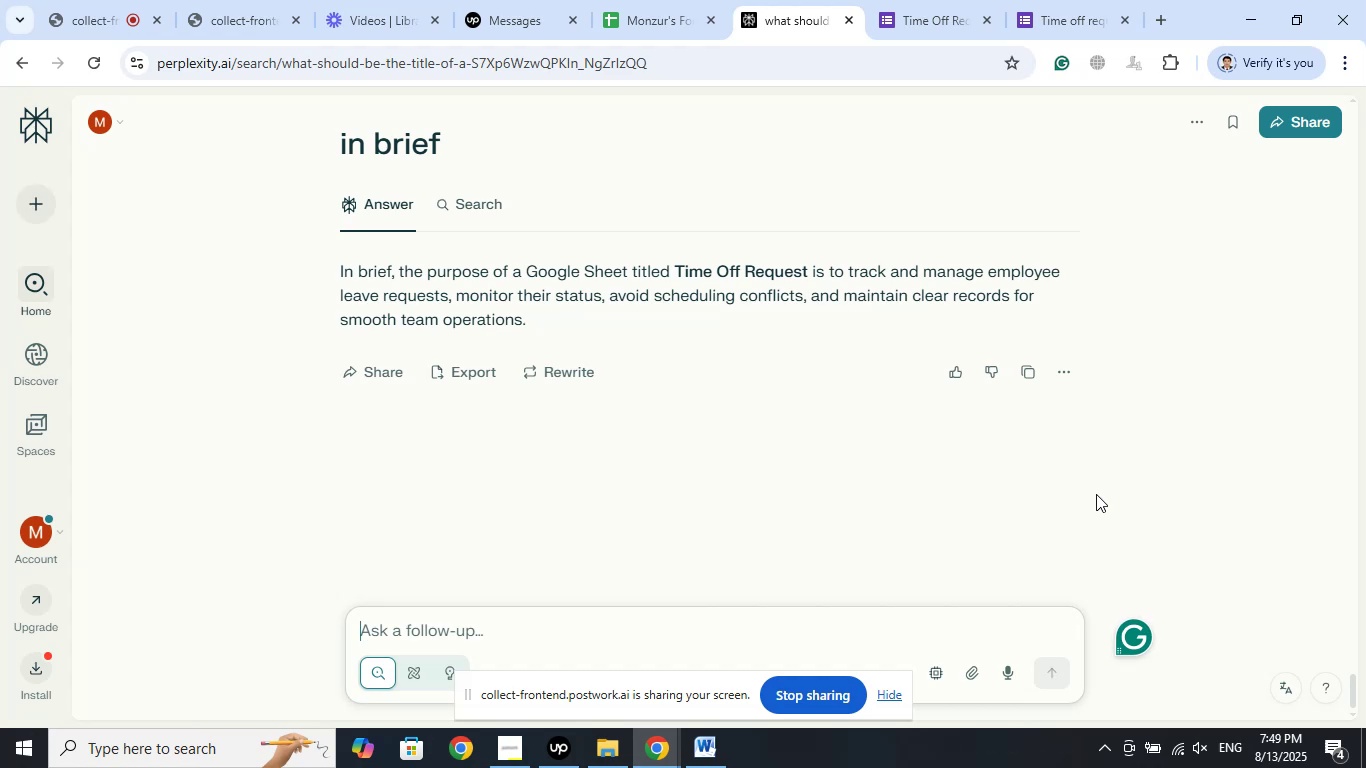 
wait(20.38)
 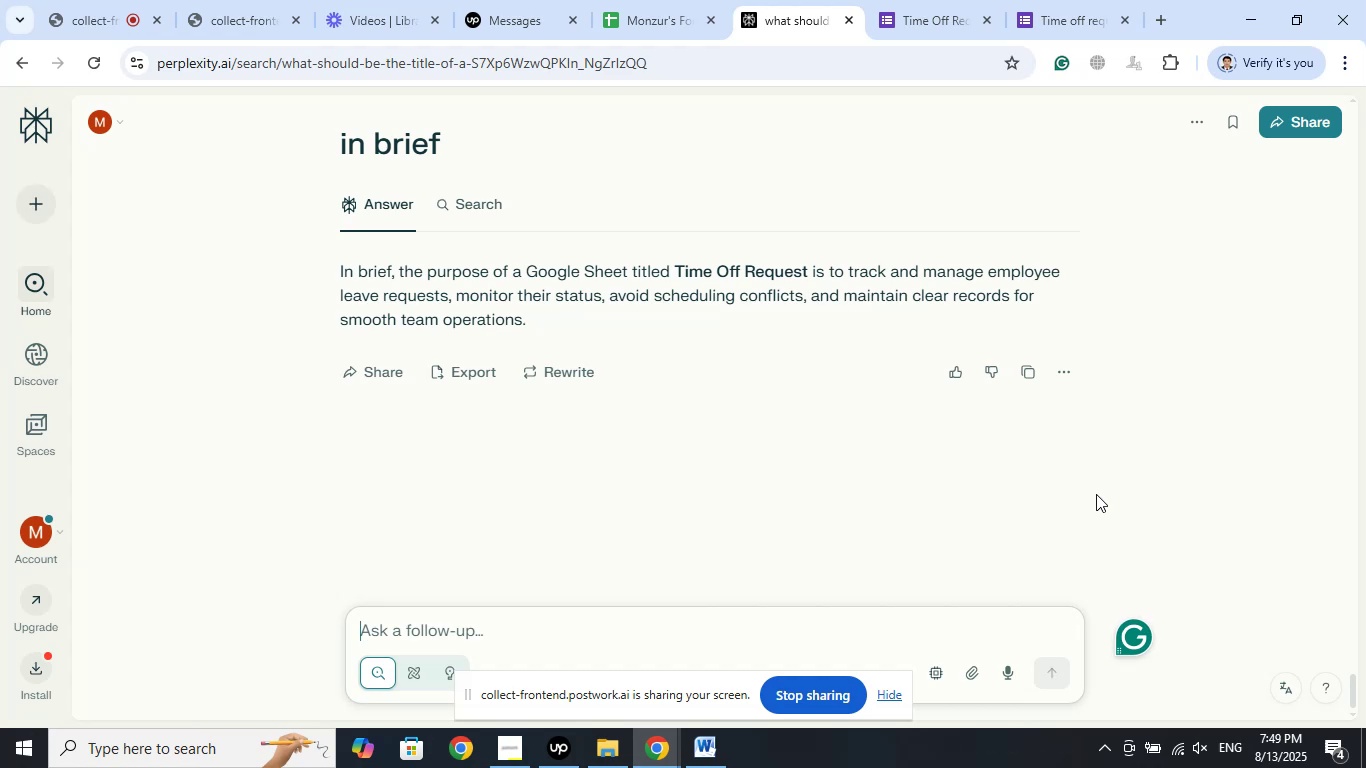 
left_click_drag(start_coordinate=[826, 278], to_coordinate=[832, 277])
 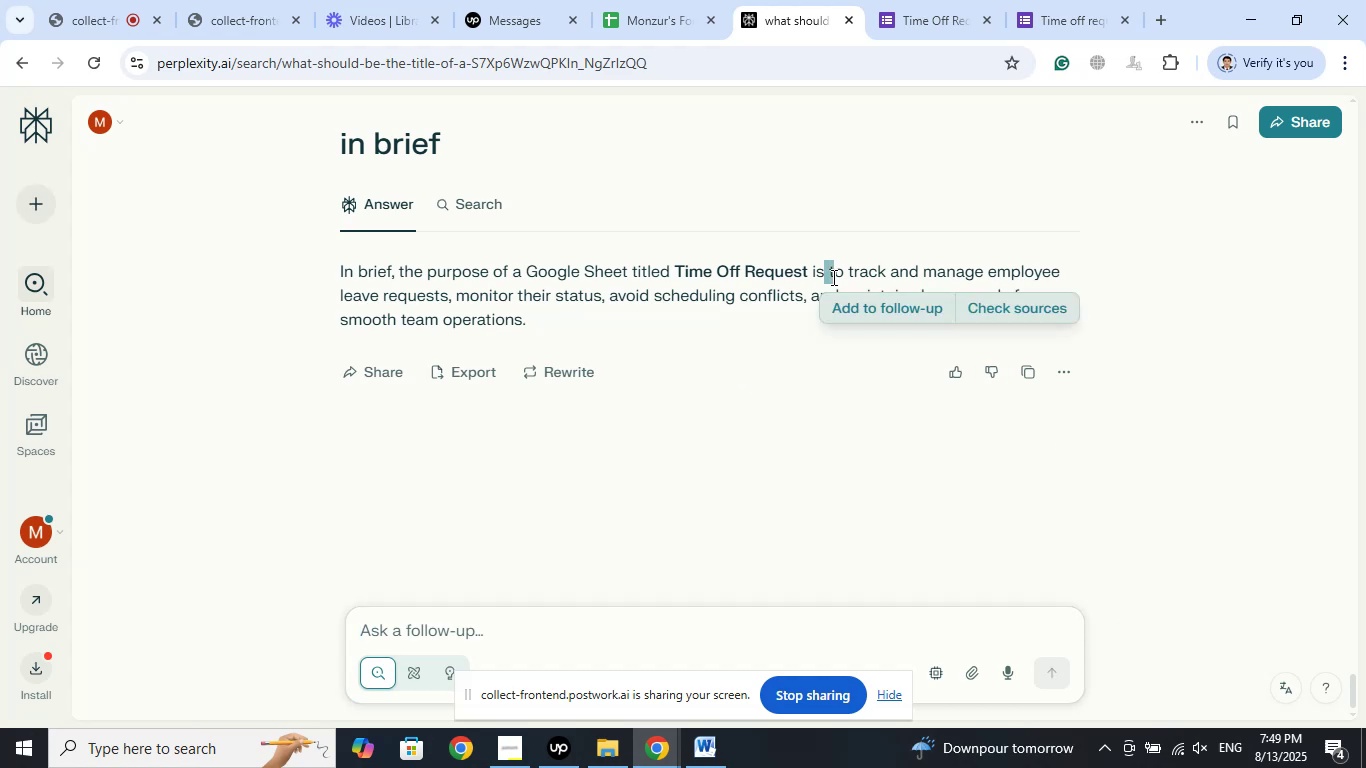 
left_click([832, 277])
 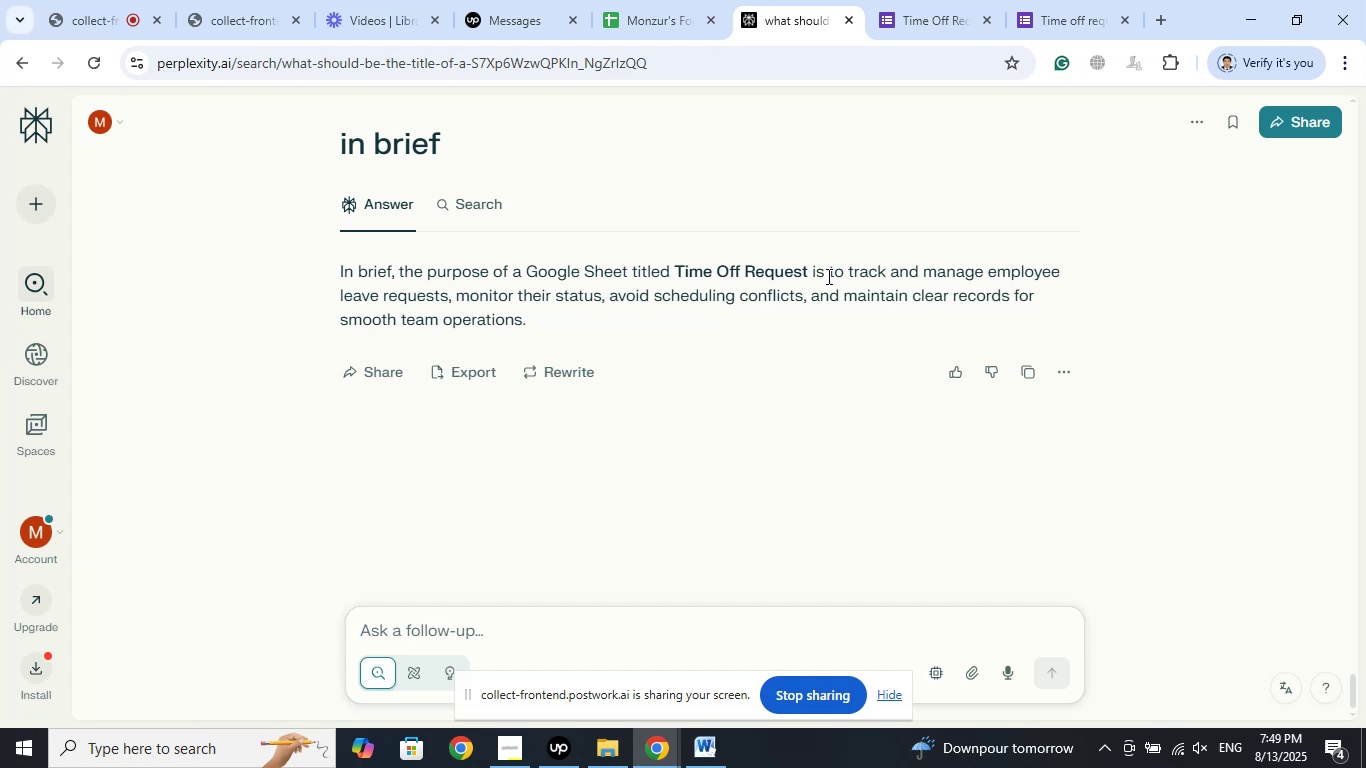 
left_click_drag(start_coordinate=[827, 276], to_coordinate=[825, 330])
 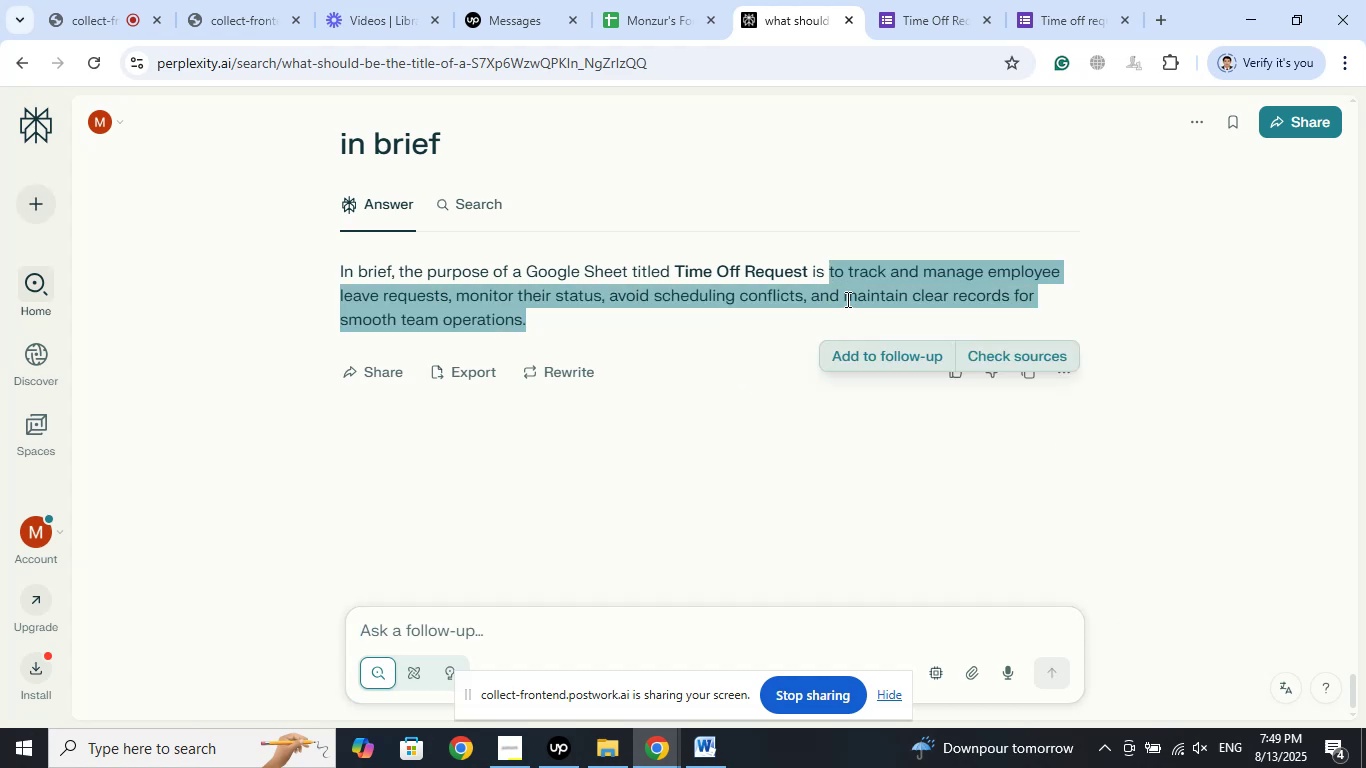 
right_click([846, 299])
 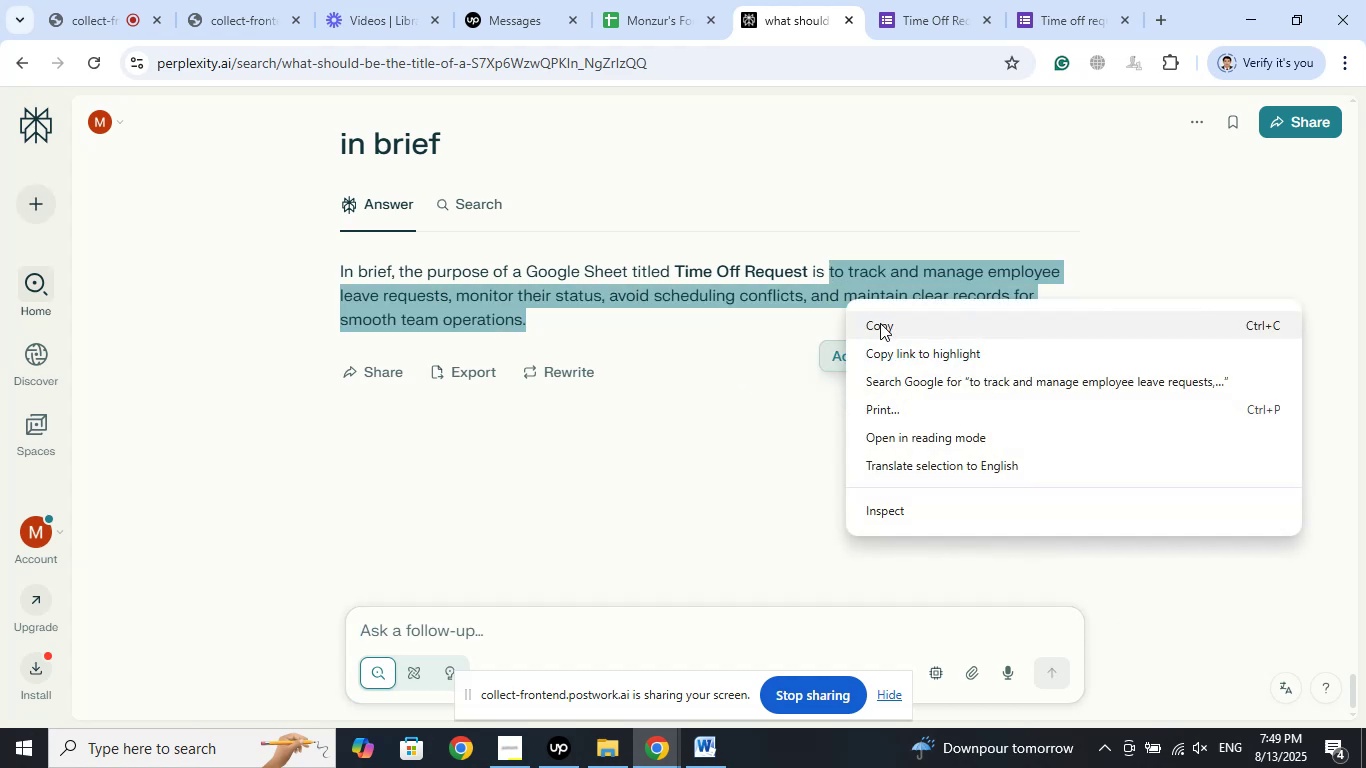 
left_click([880, 323])
 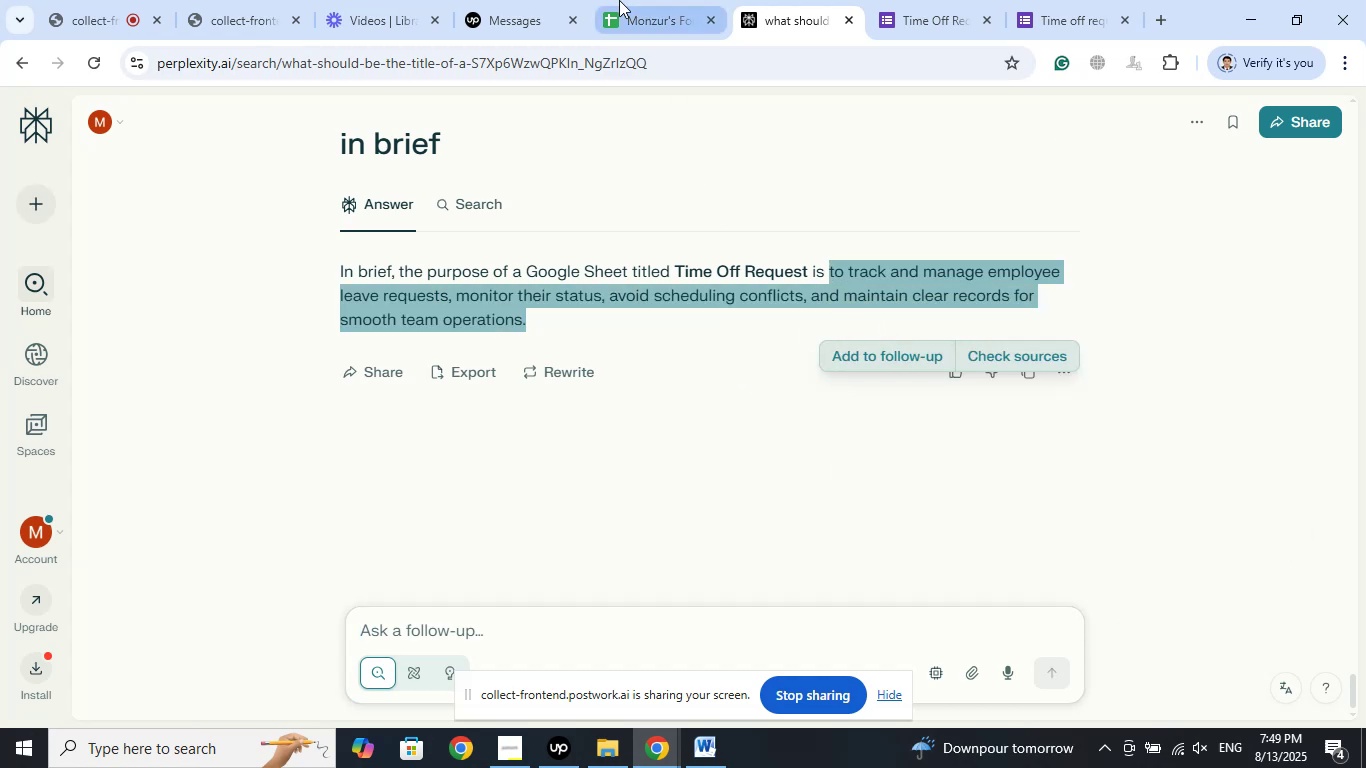 
left_click([619, 0])
 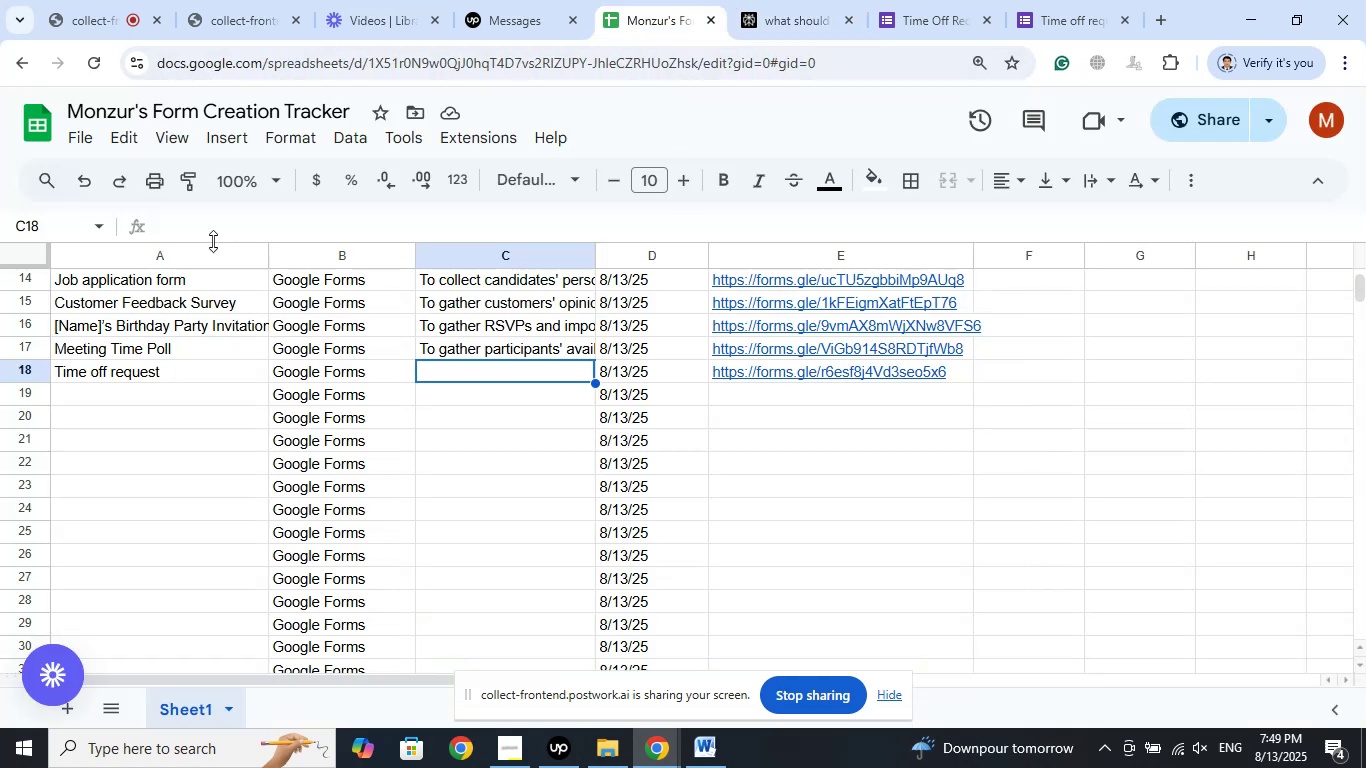 
right_click([203, 224])
 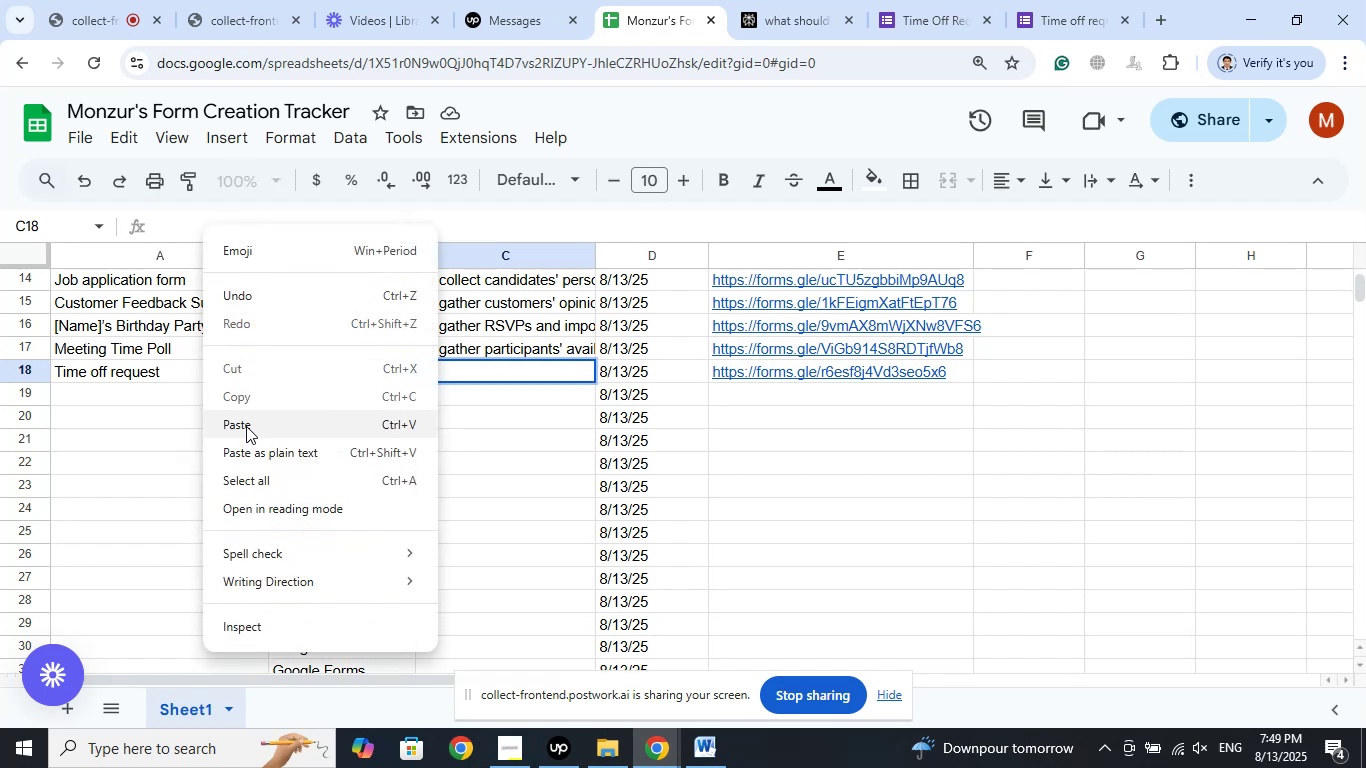 
left_click([246, 426])
 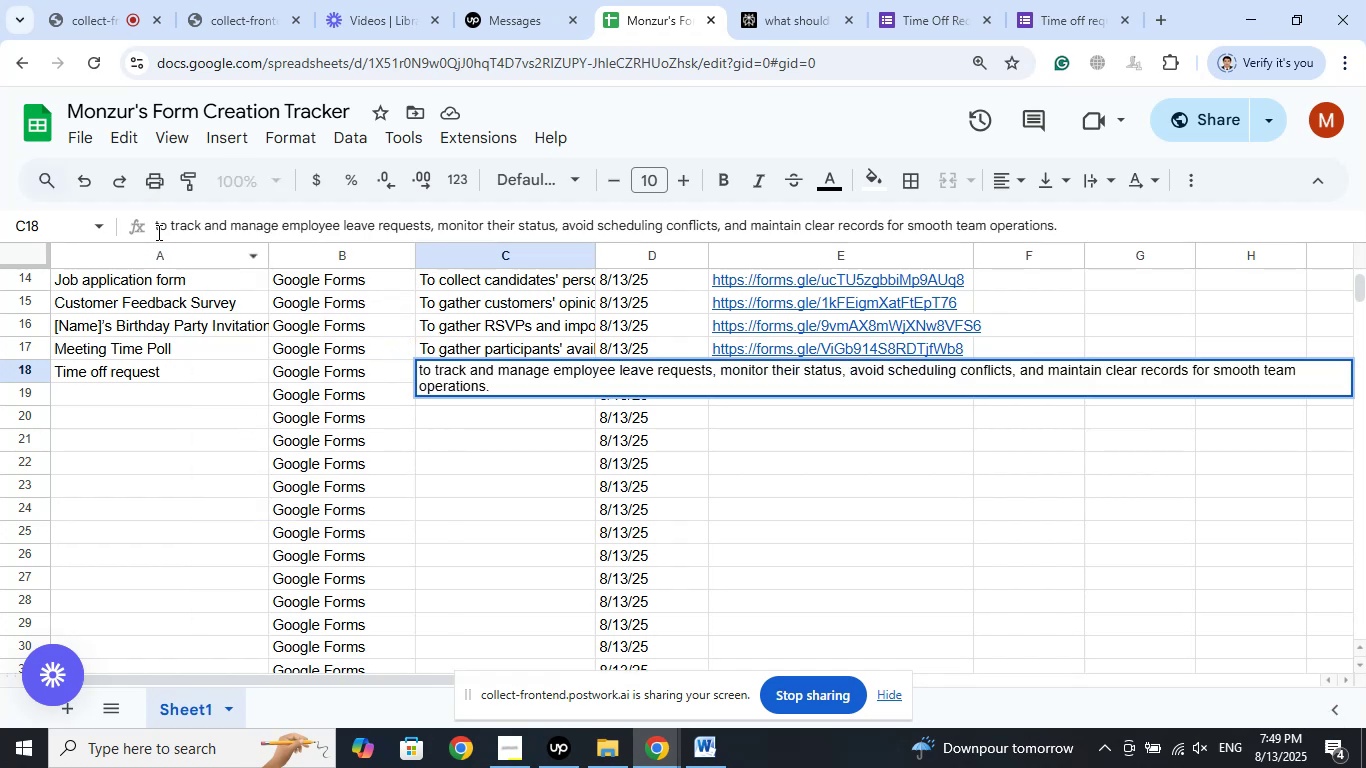 
left_click([157, 232])
 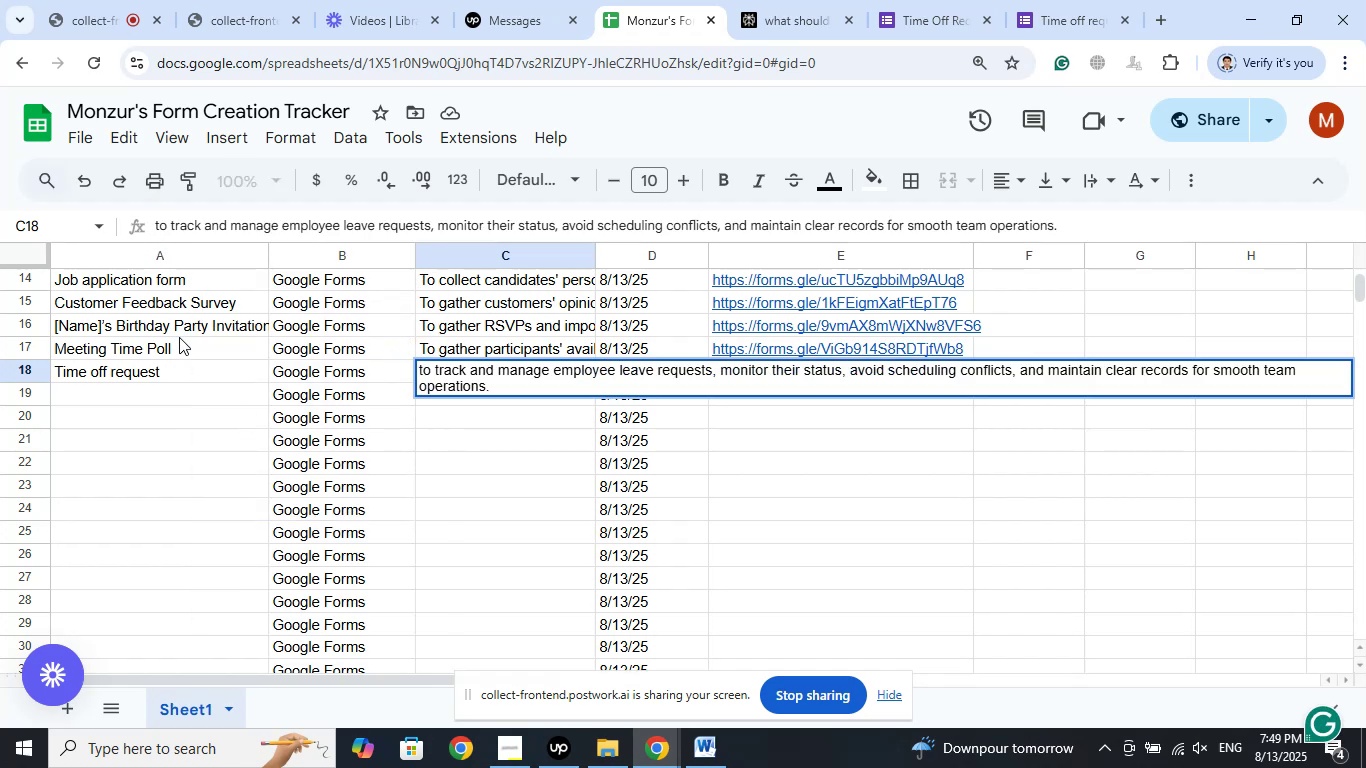 
key(Shift+ArrowRight)
 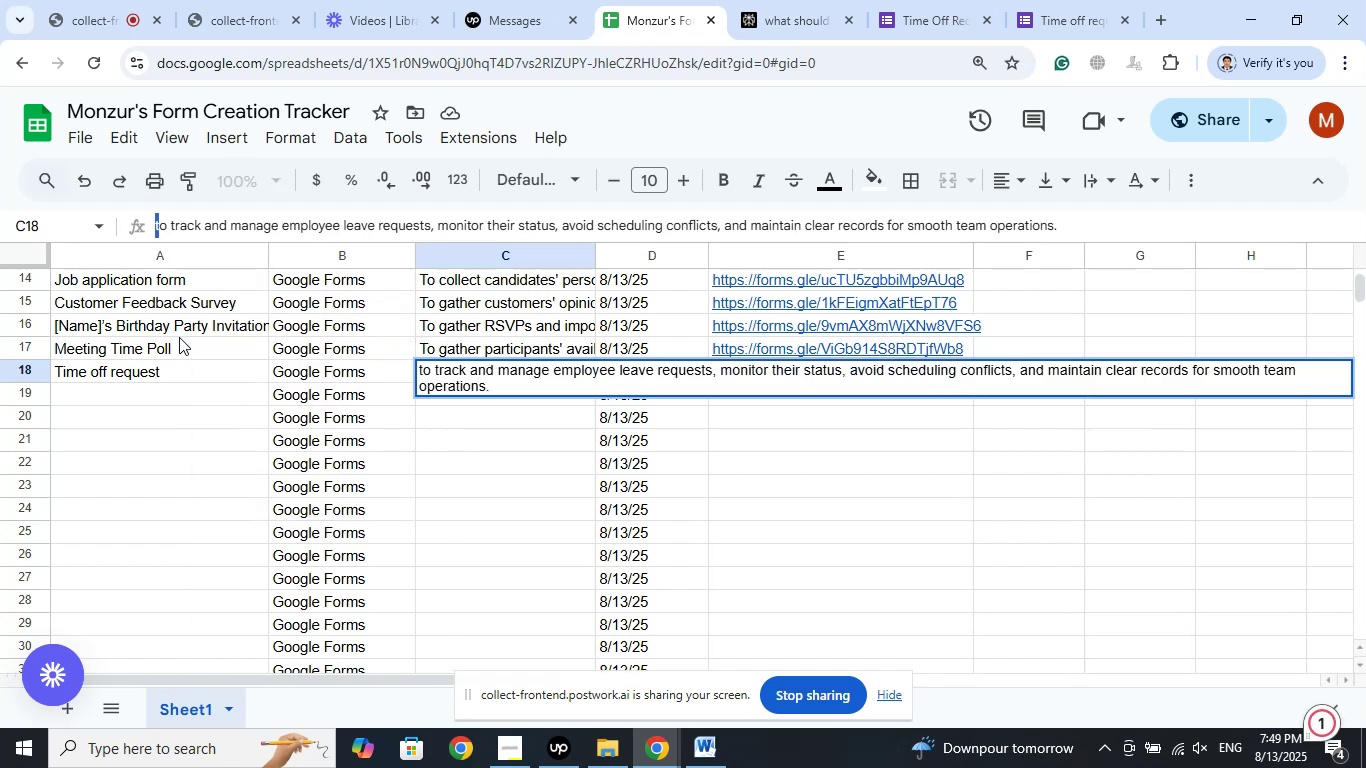 
key(Shift+T)
 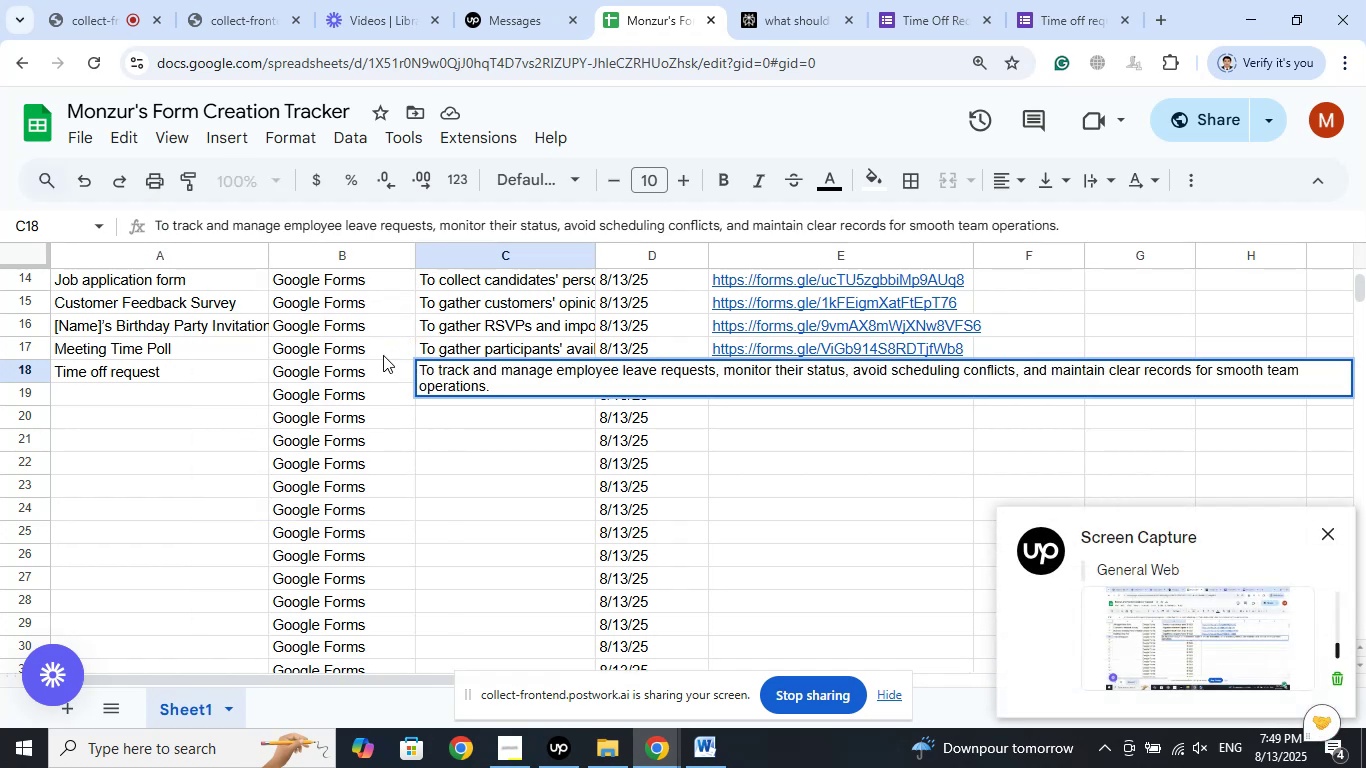 
left_click([421, 423])
 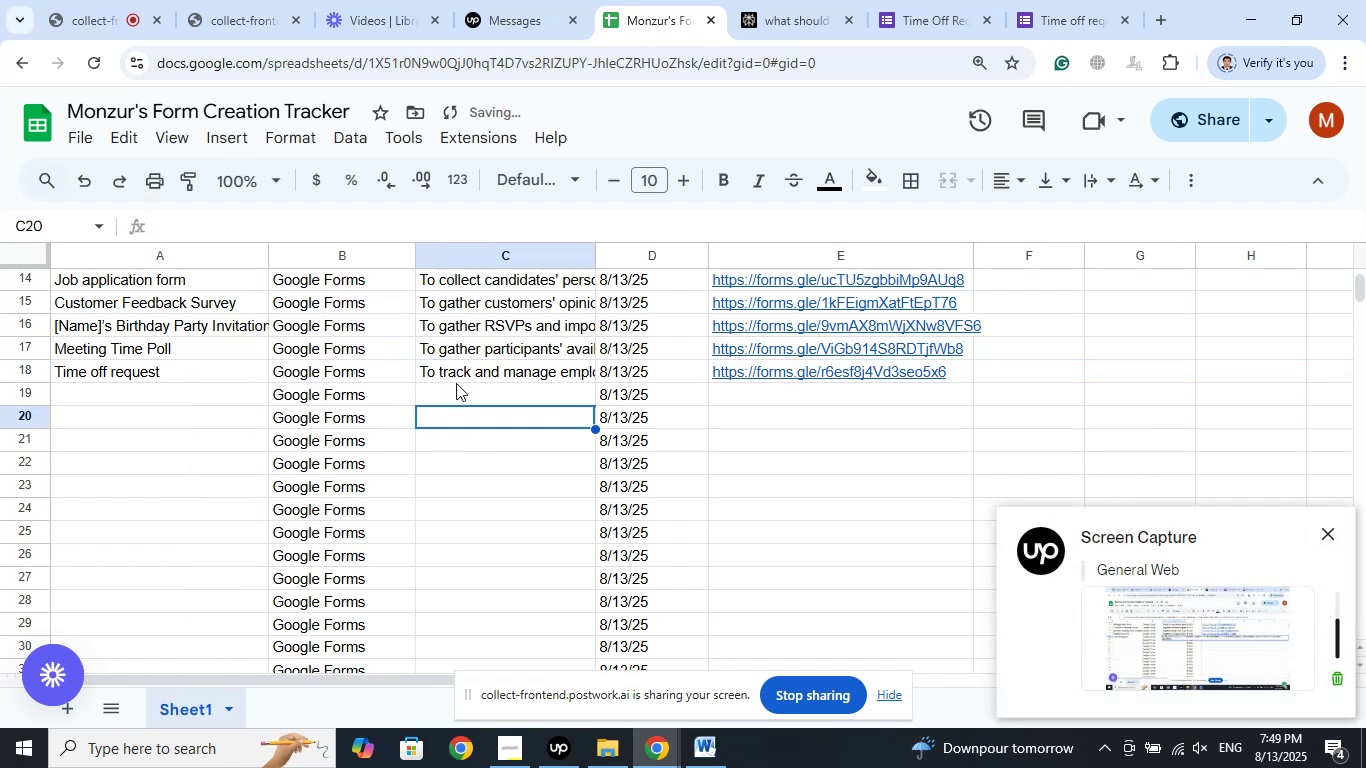 
left_click([461, 372])
 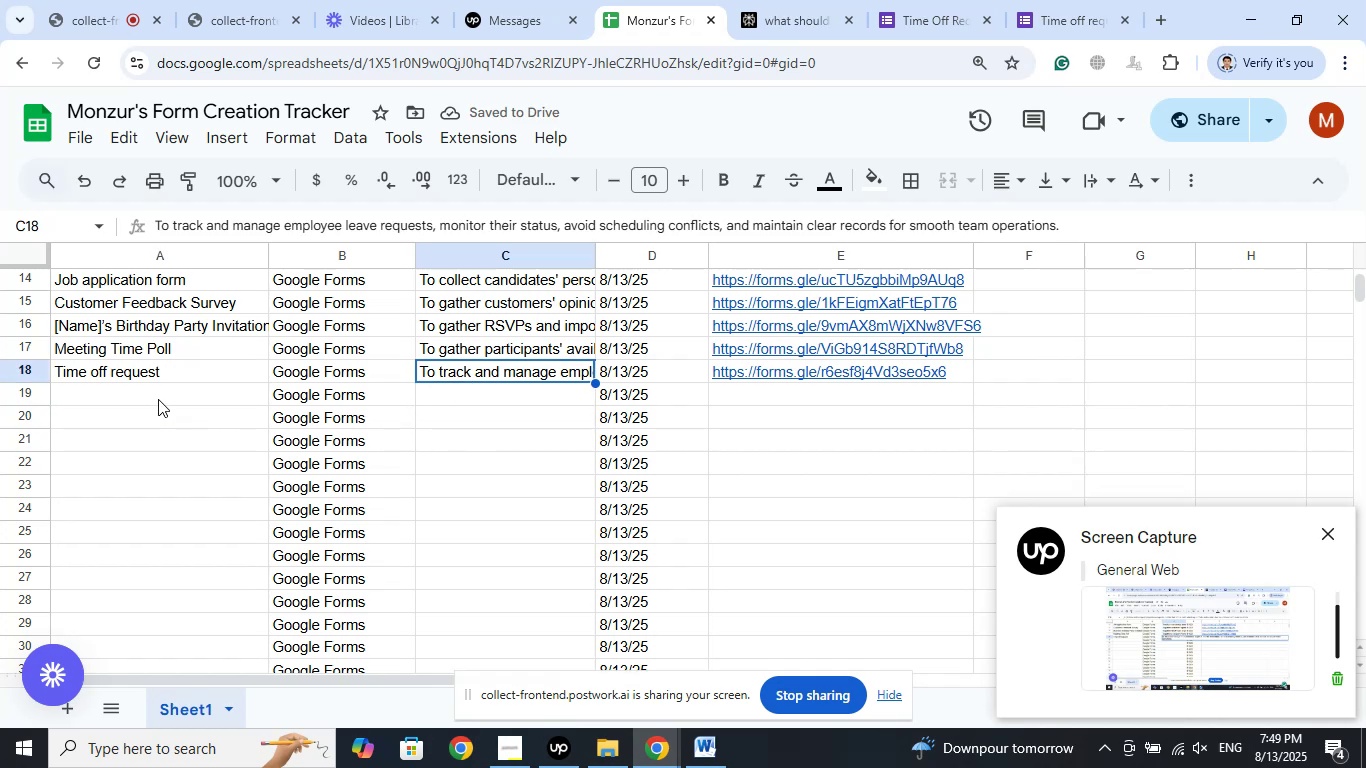 
left_click([161, 391])
 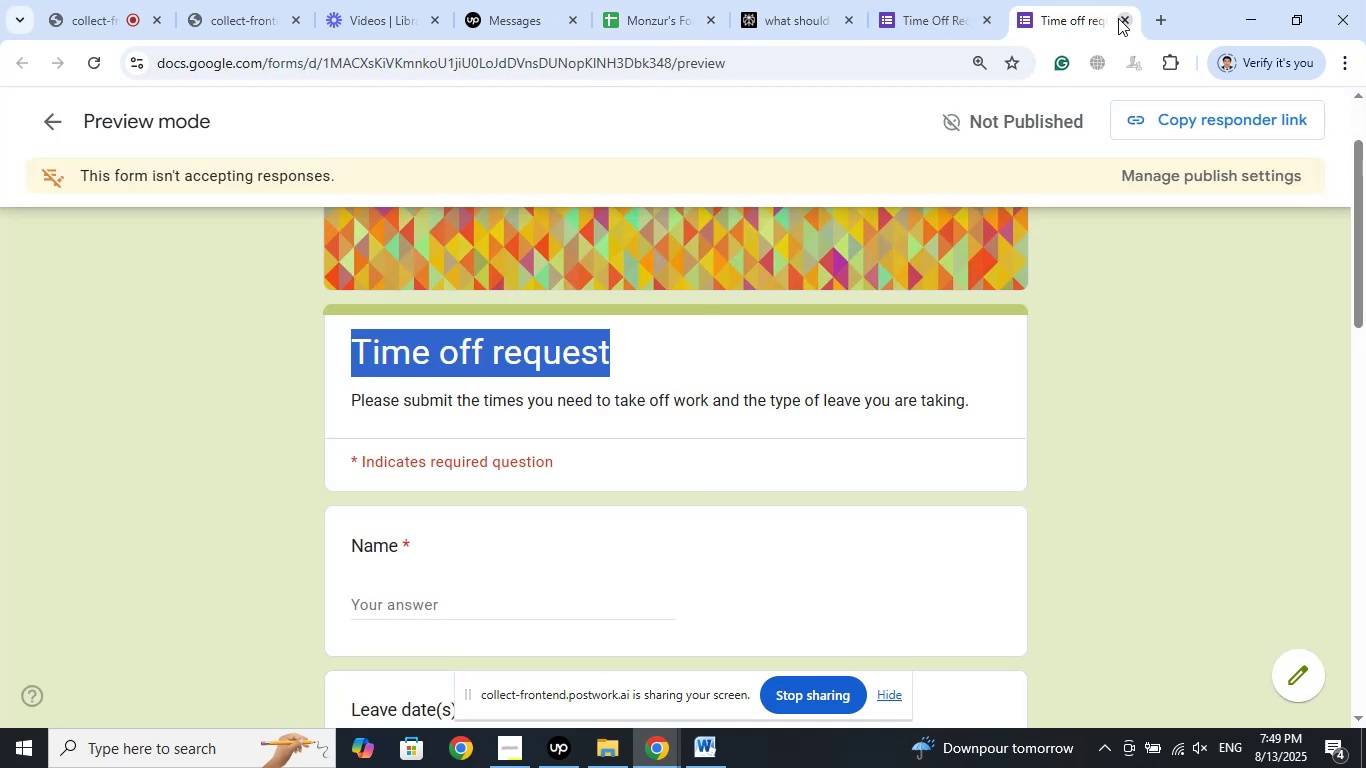 
left_click([1118, 18])
 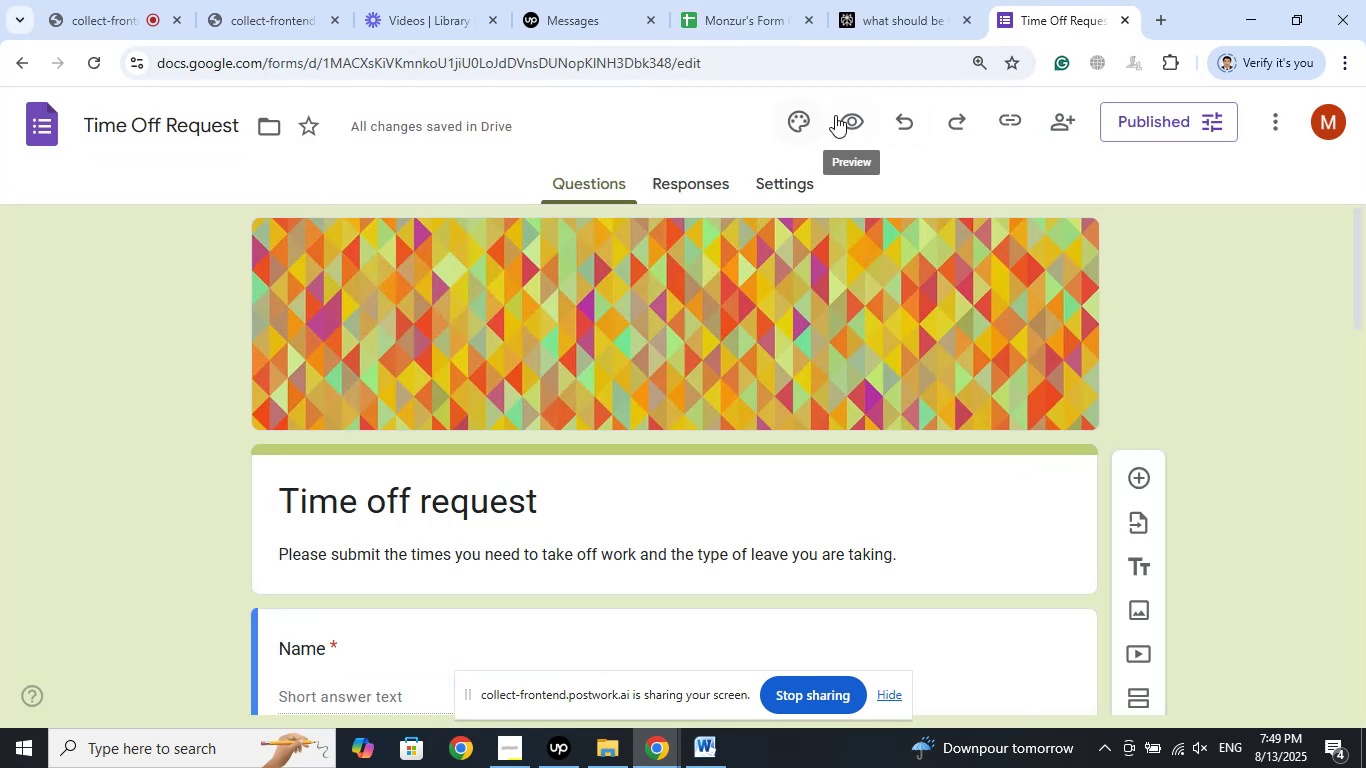 
left_click([857, 126])
 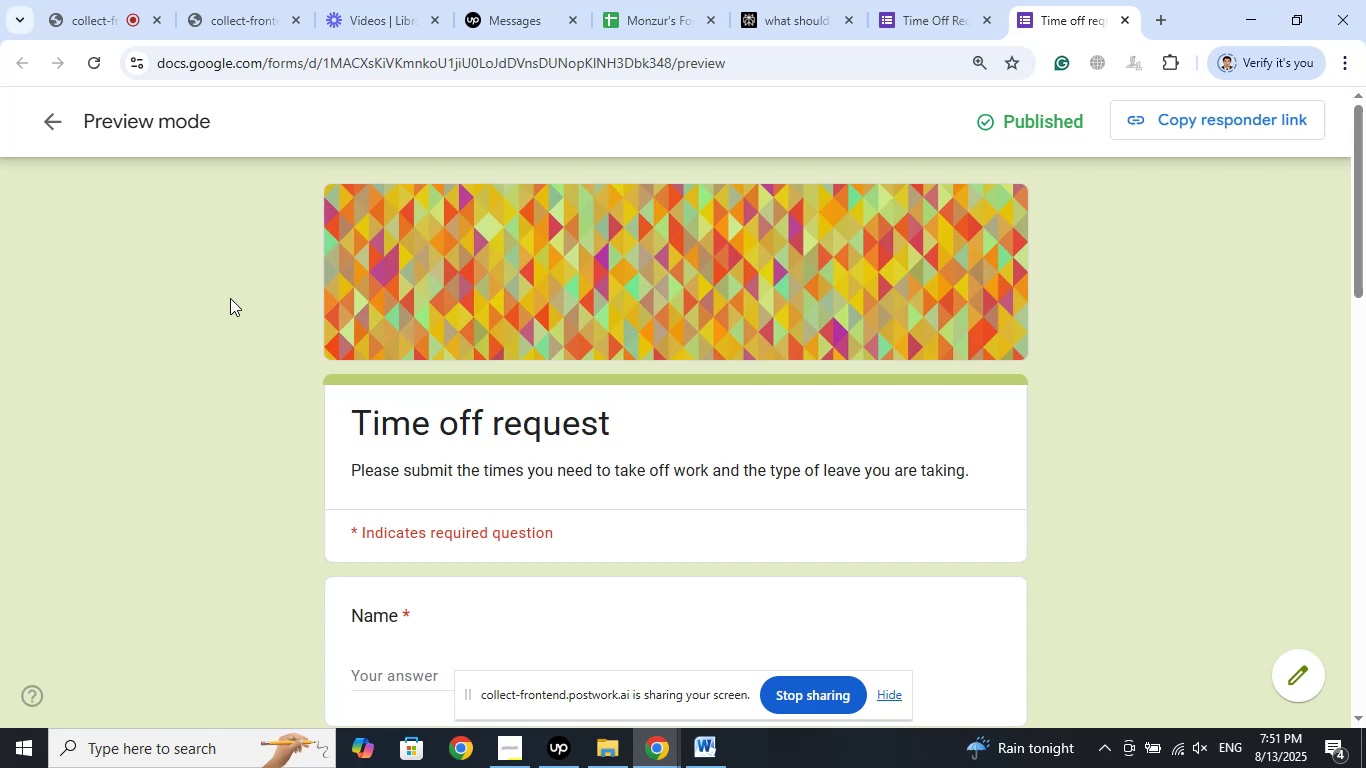 
wait(128.62)
 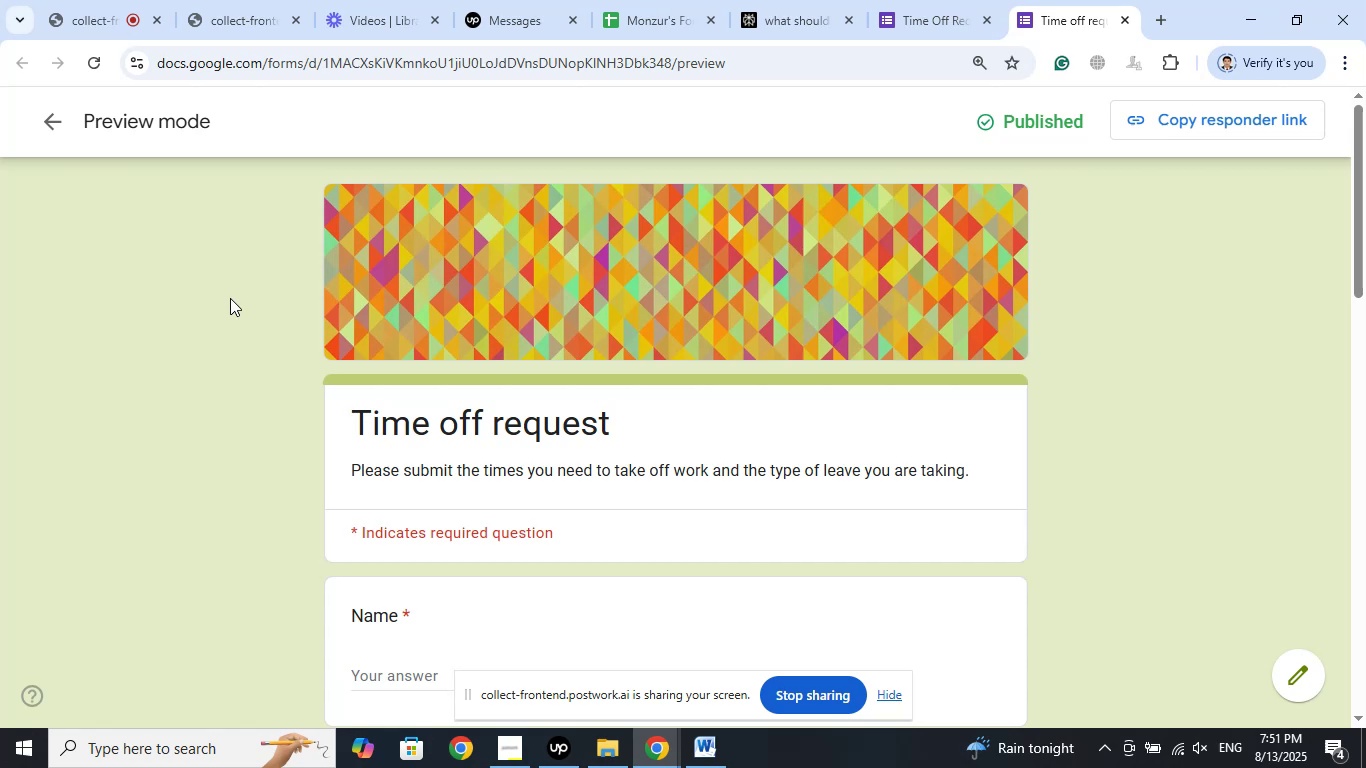 
left_click([649, 0])
 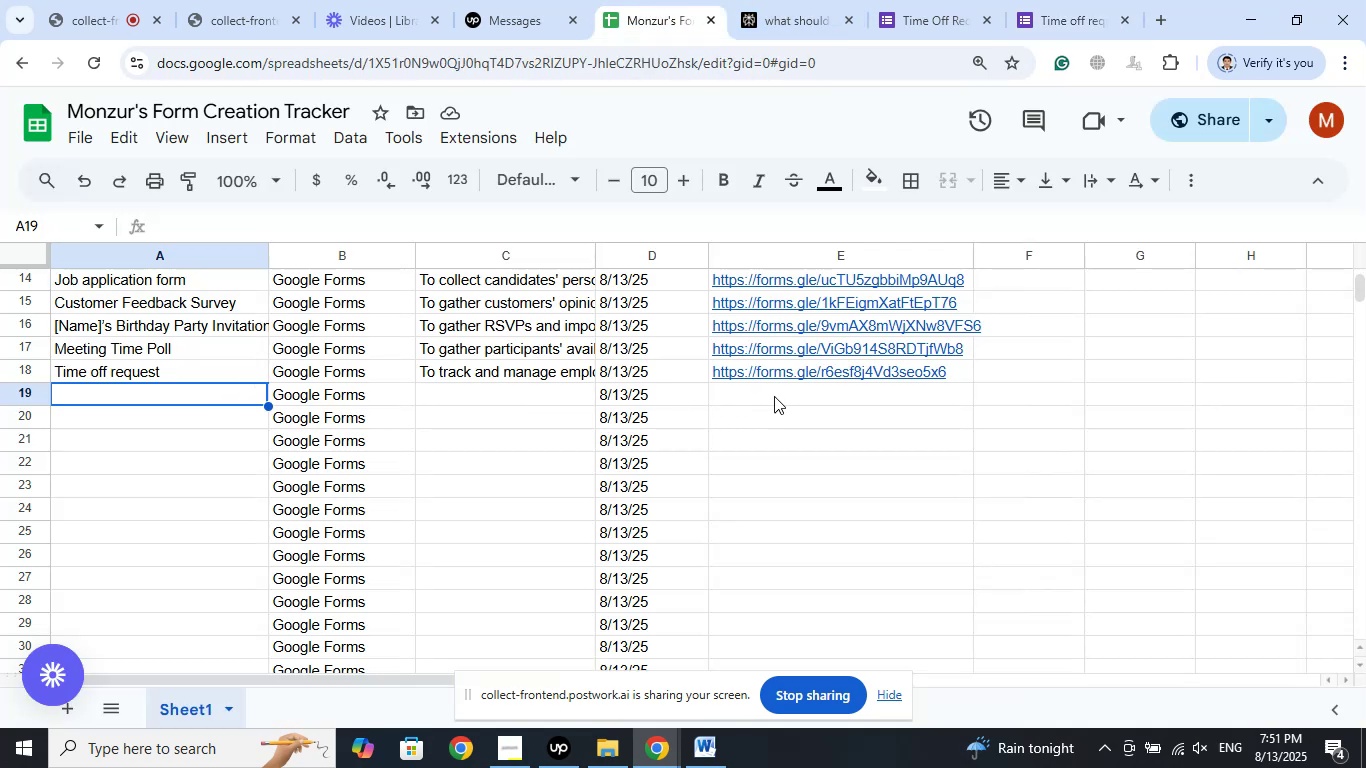 
left_click([971, 0])
 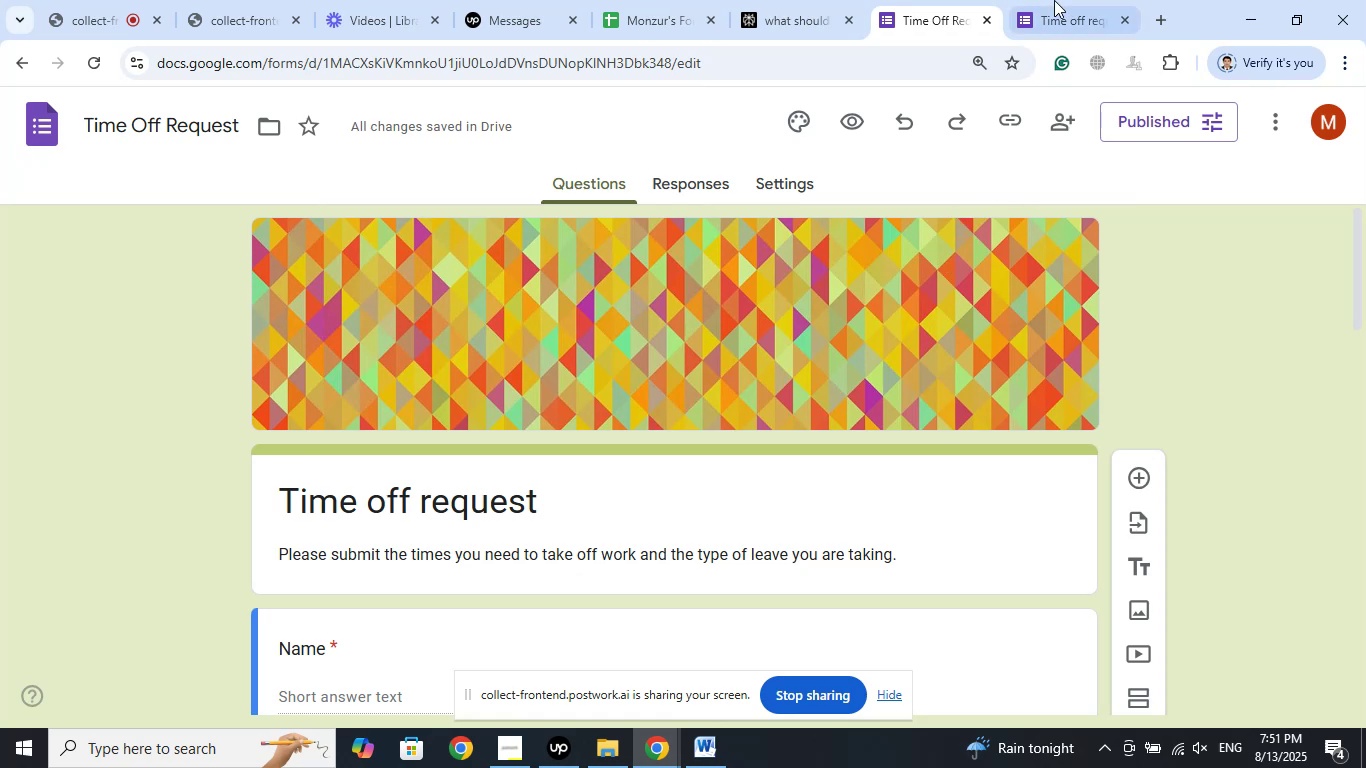 
left_click([1055, 0])
 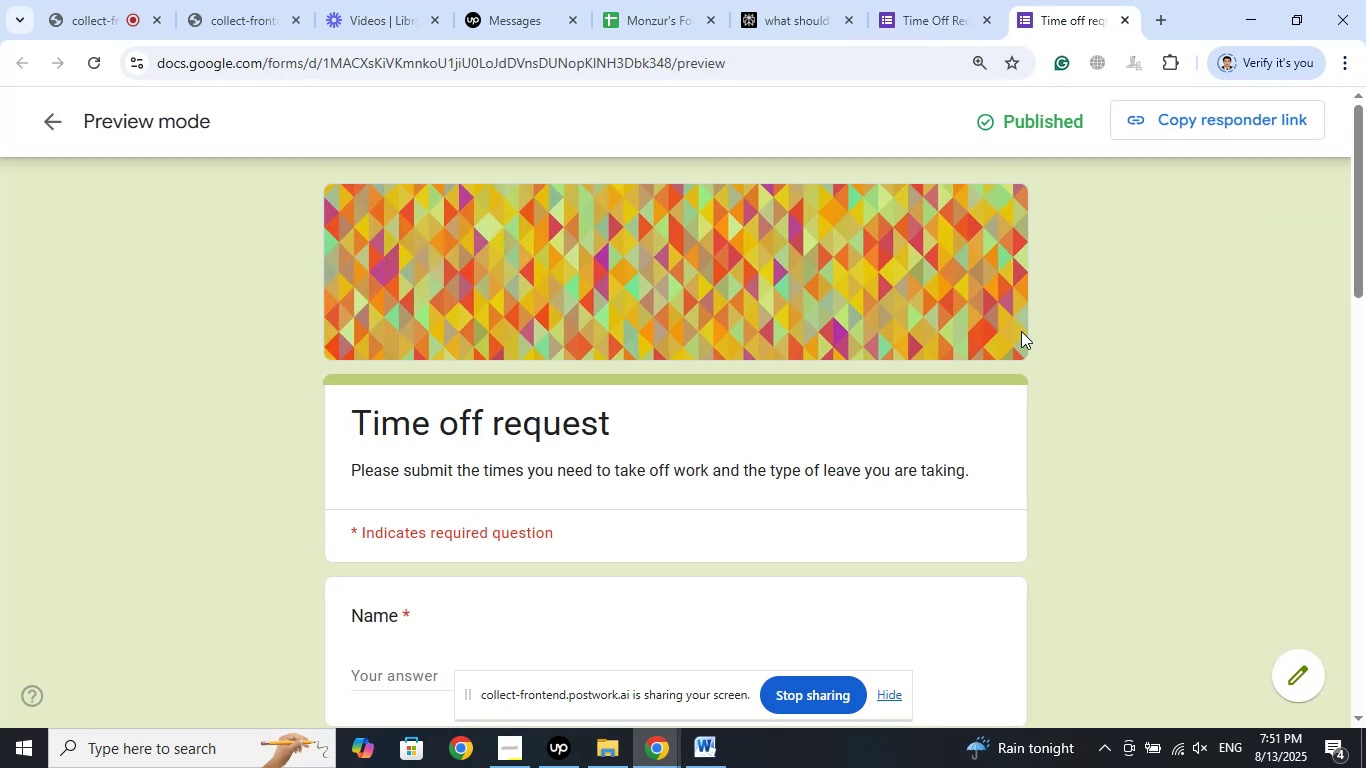 
scroll: coordinate [1041, 306], scroll_direction: down, amount: 3.0
 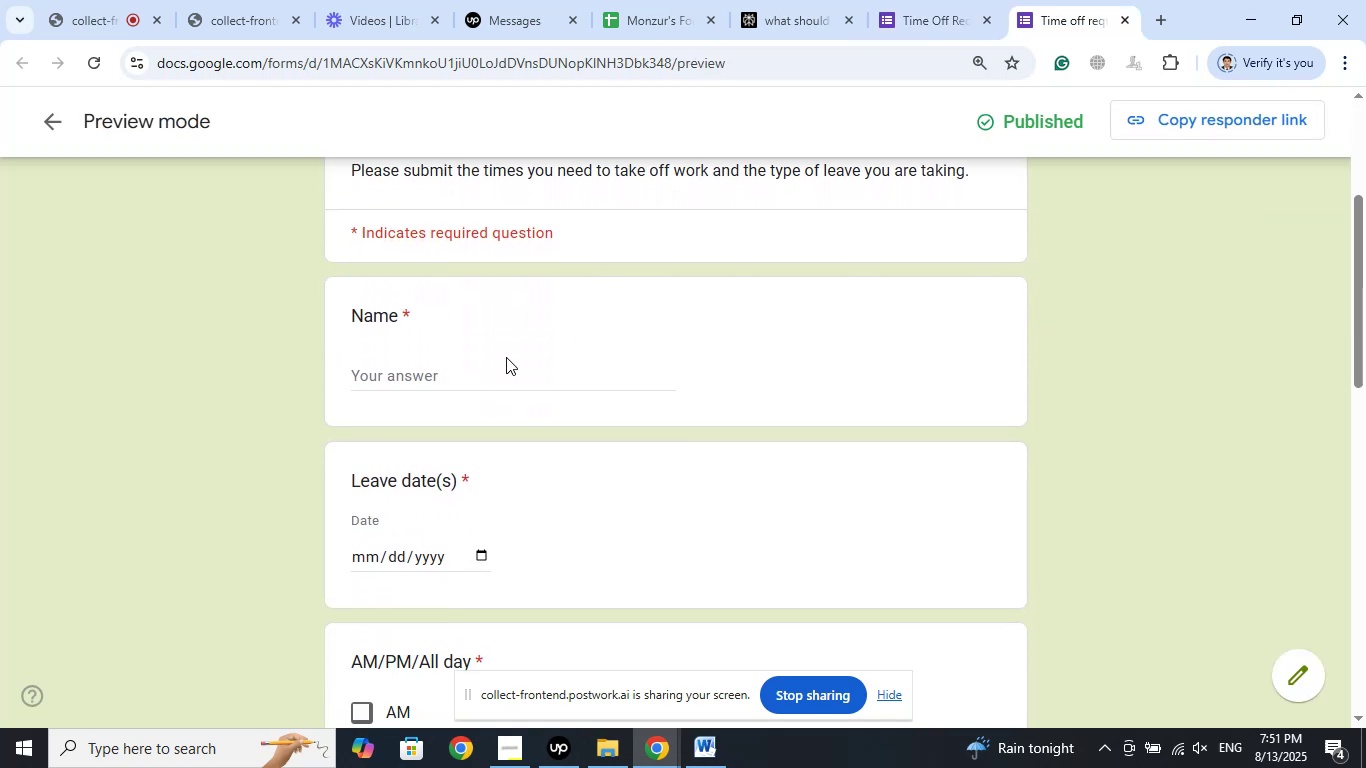 
left_click([504, 359])
 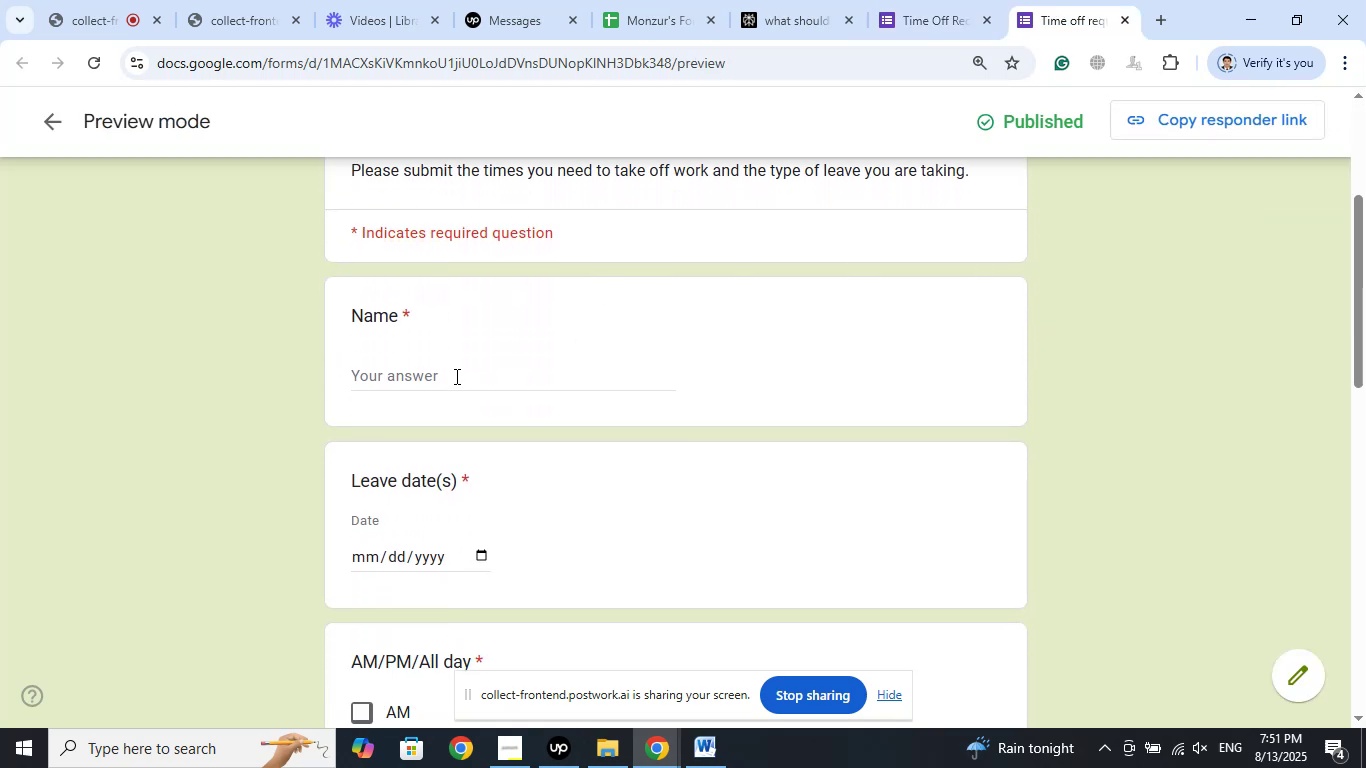 
left_click([455, 376])
 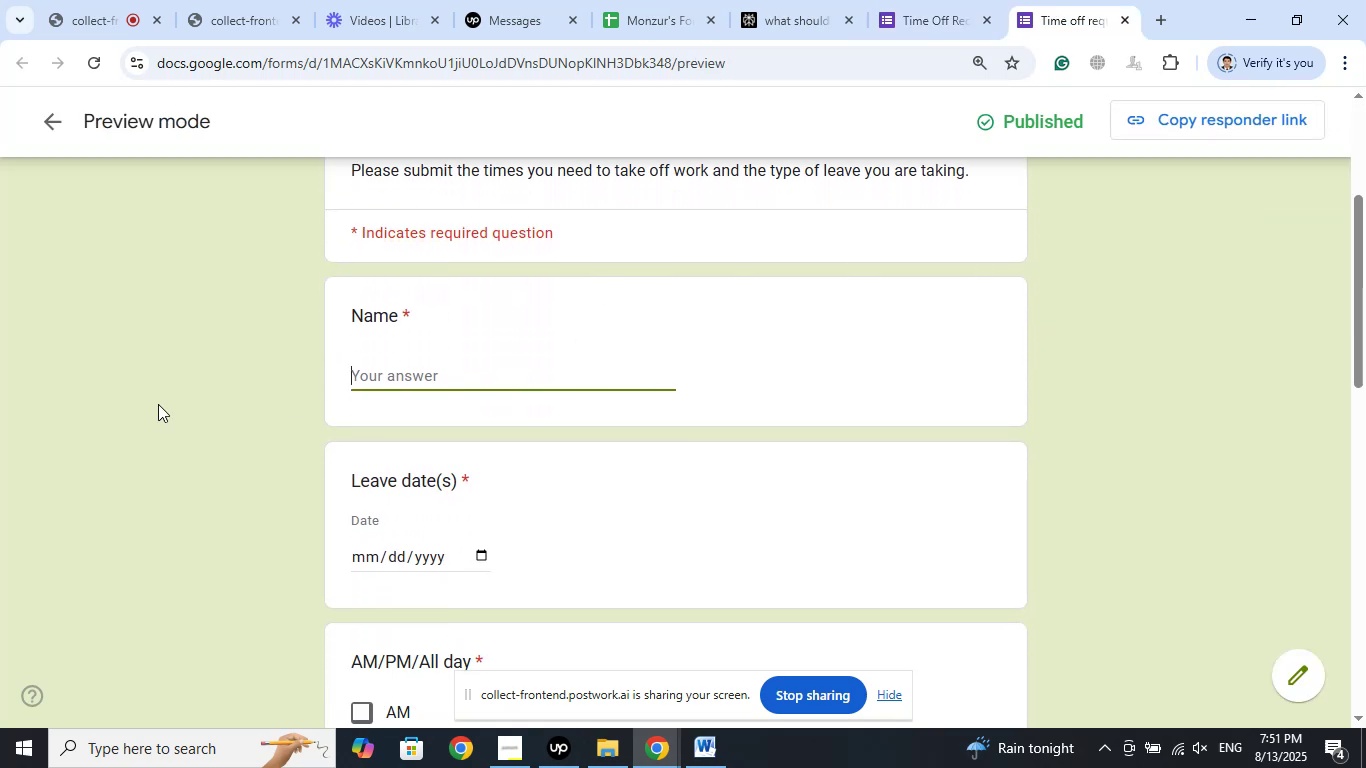 
scroll: coordinate [158, 402], scroll_direction: down, amount: 2.0
 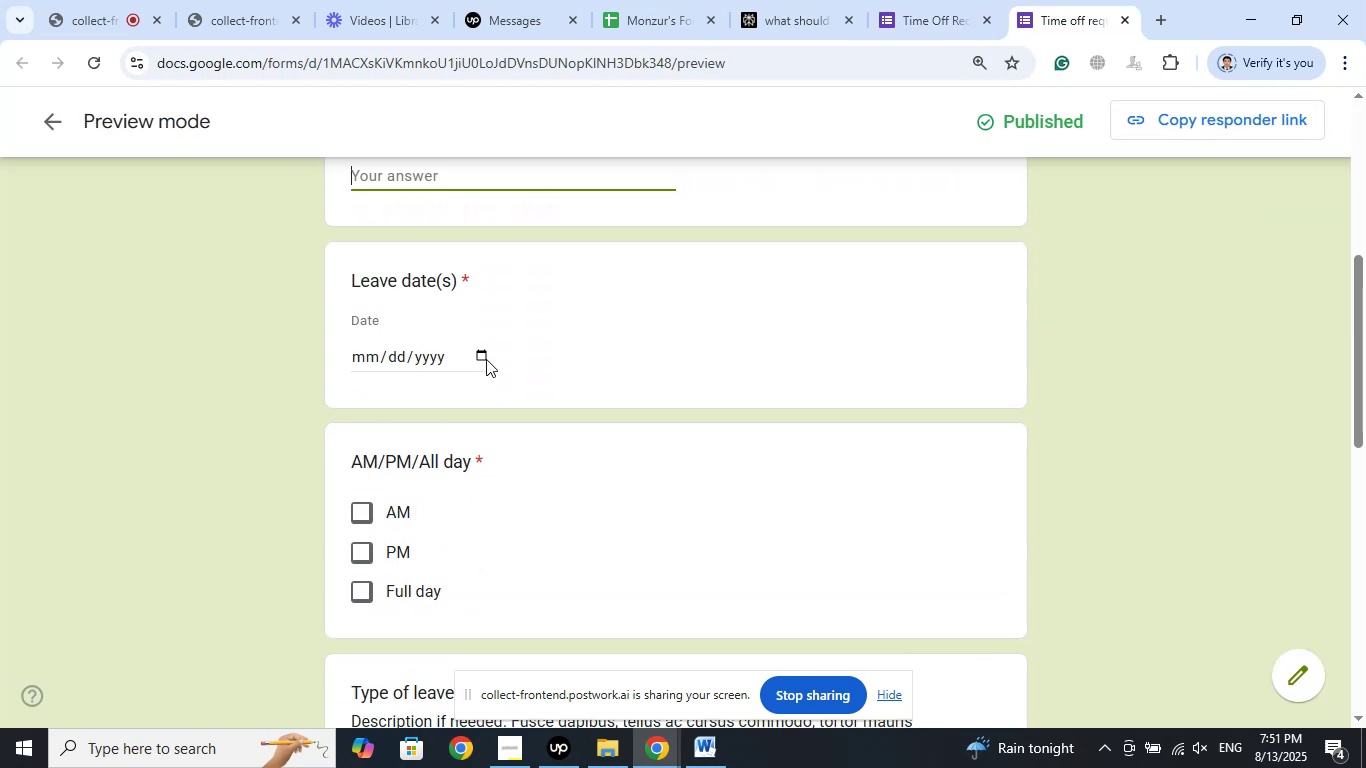 
left_click([486, 359])
 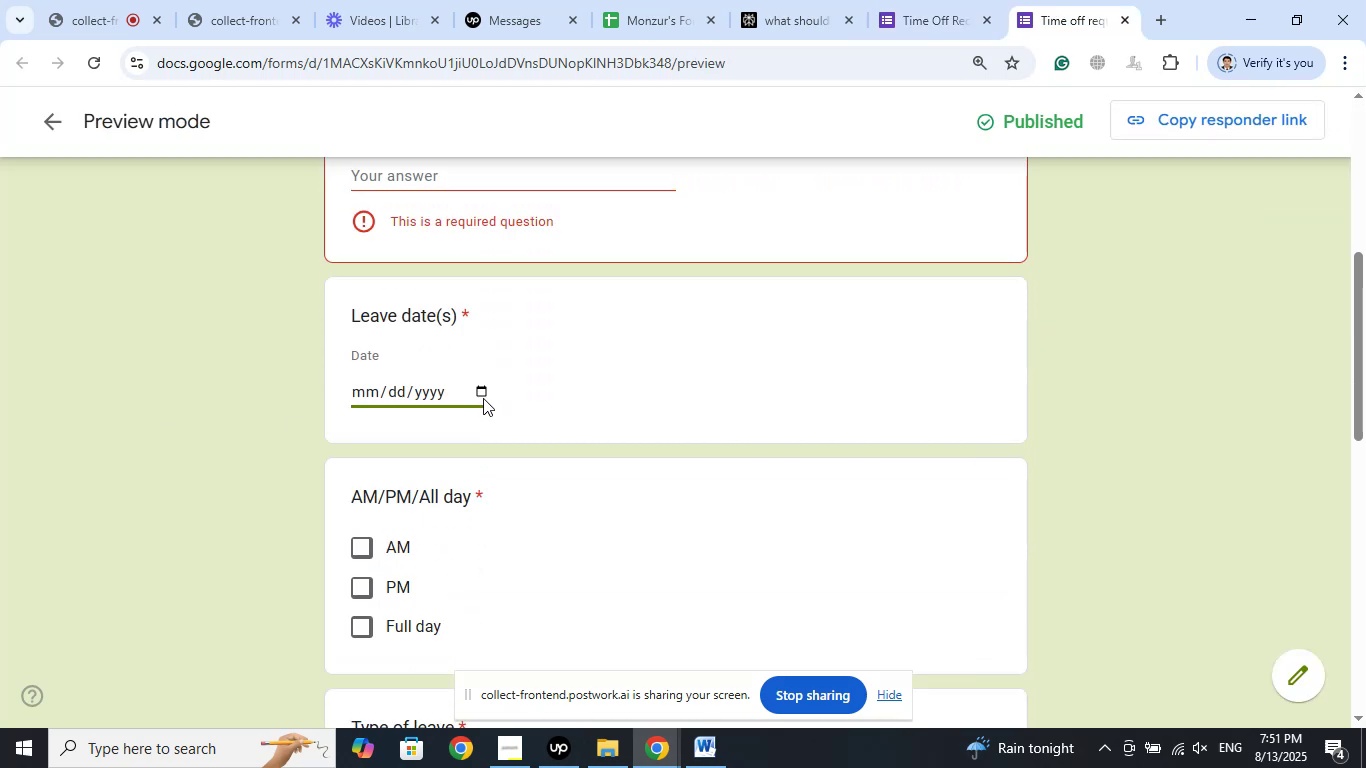 
left_click([483, 398])
 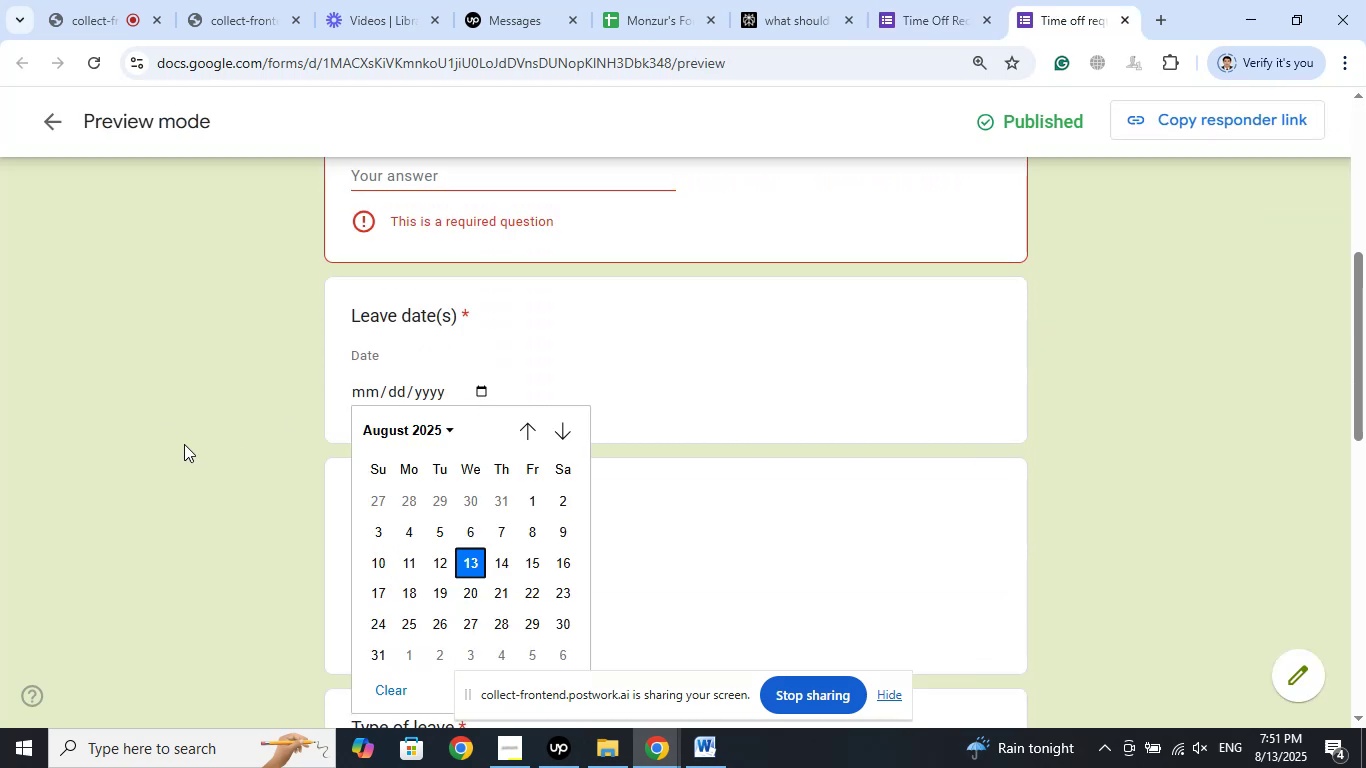 
left_click([181, 444])
 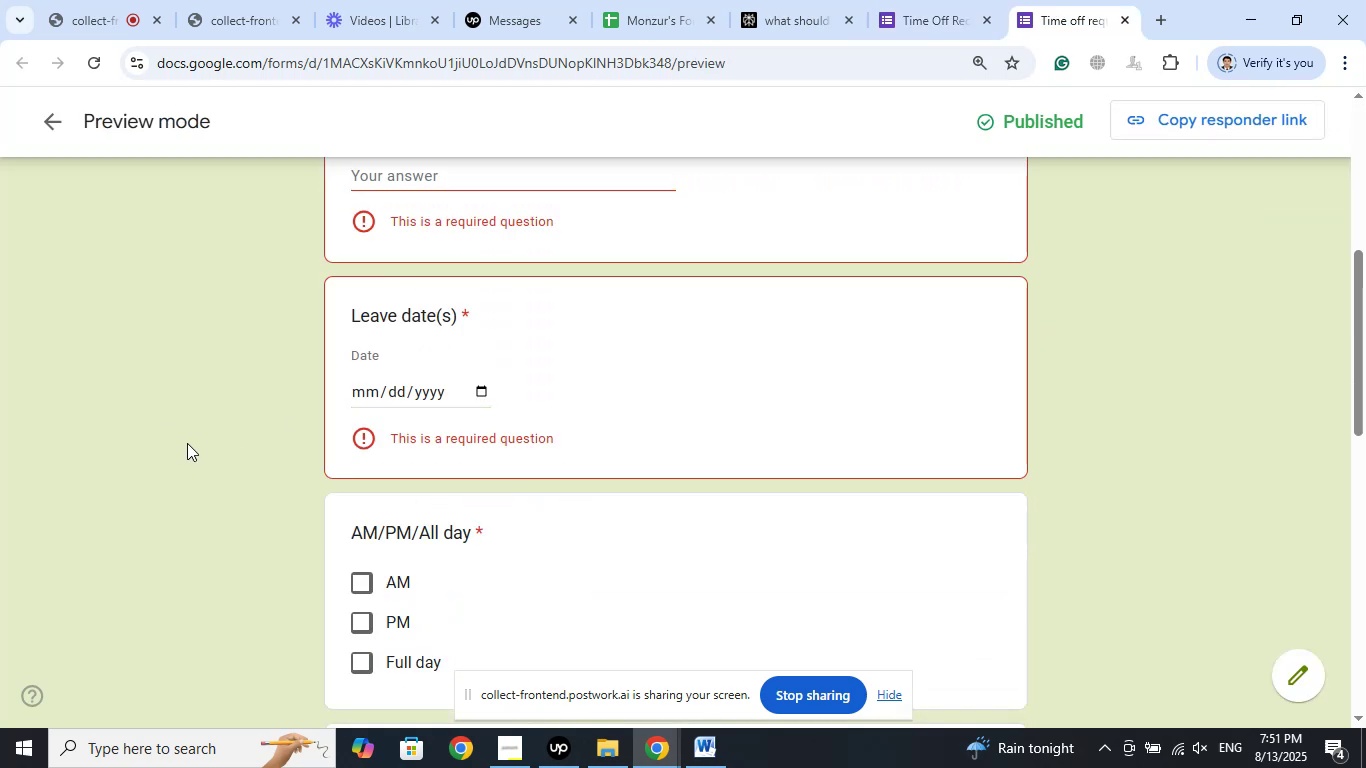 
scroll: coordinate [195, 442], scroll_direction: down, amount: 3.0
 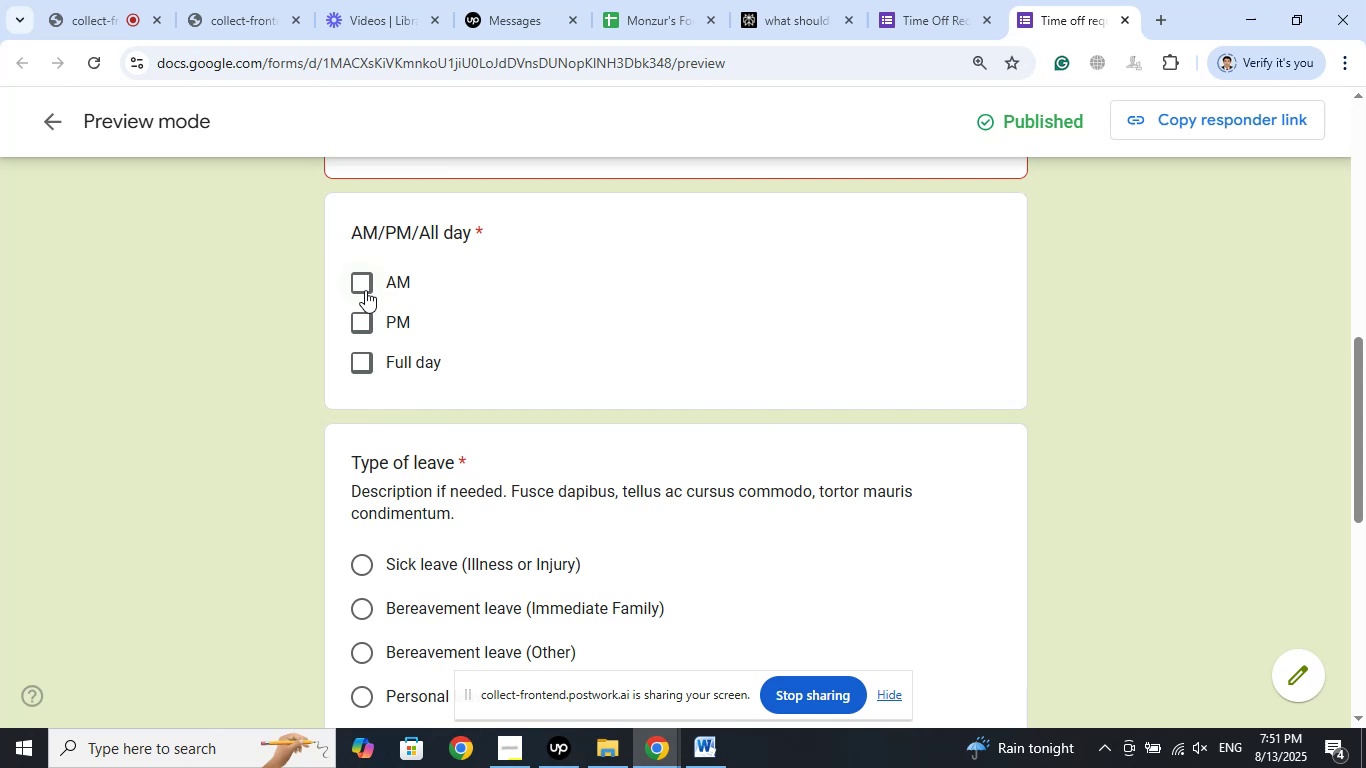 
left_click([366, 288])
 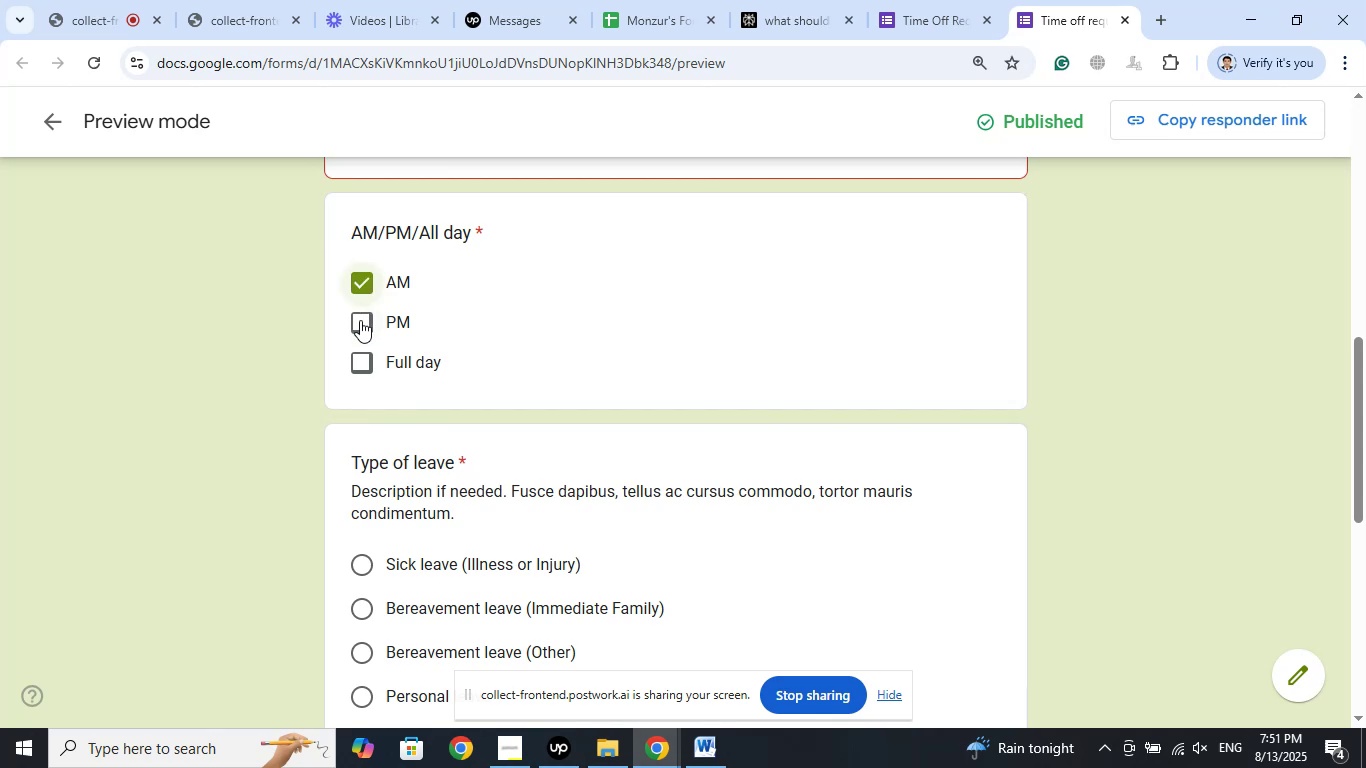 
left_click([360, 320])
 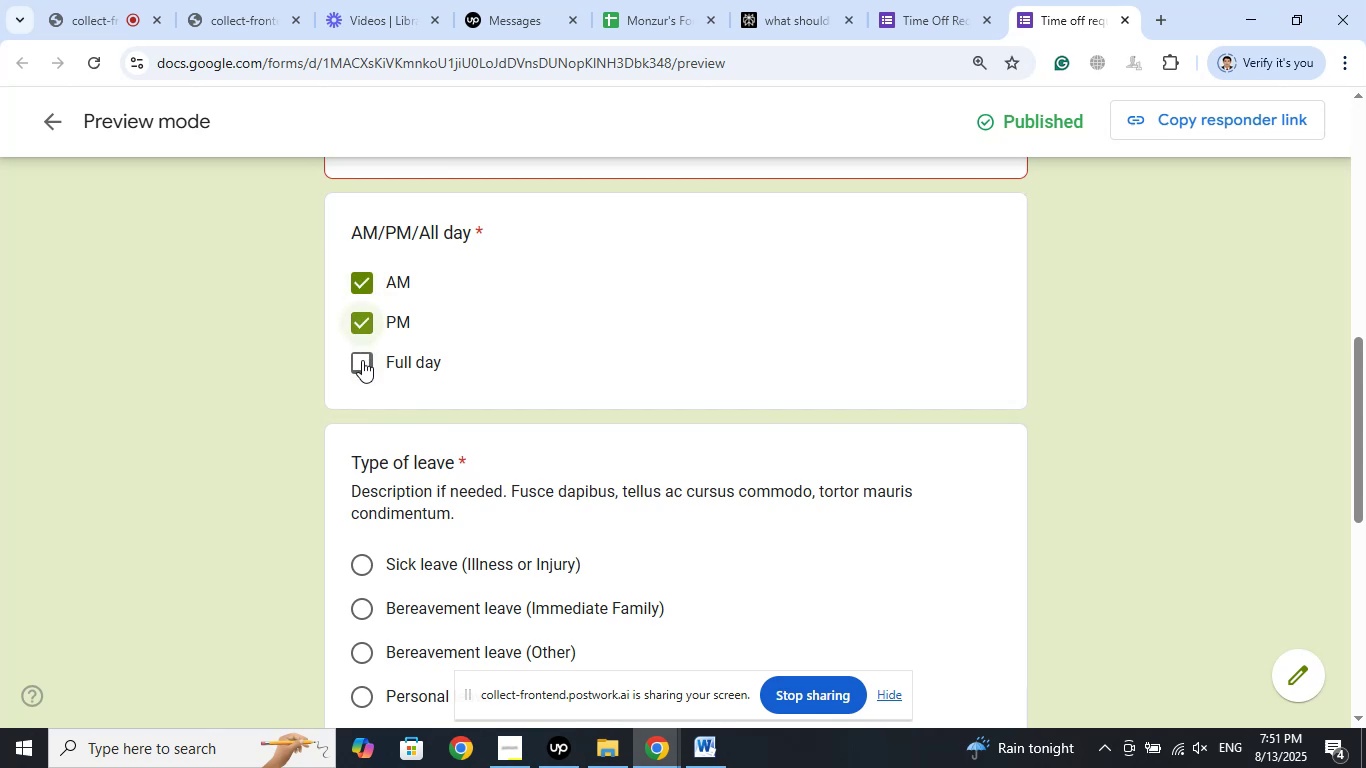 
left_click([362, 360])
 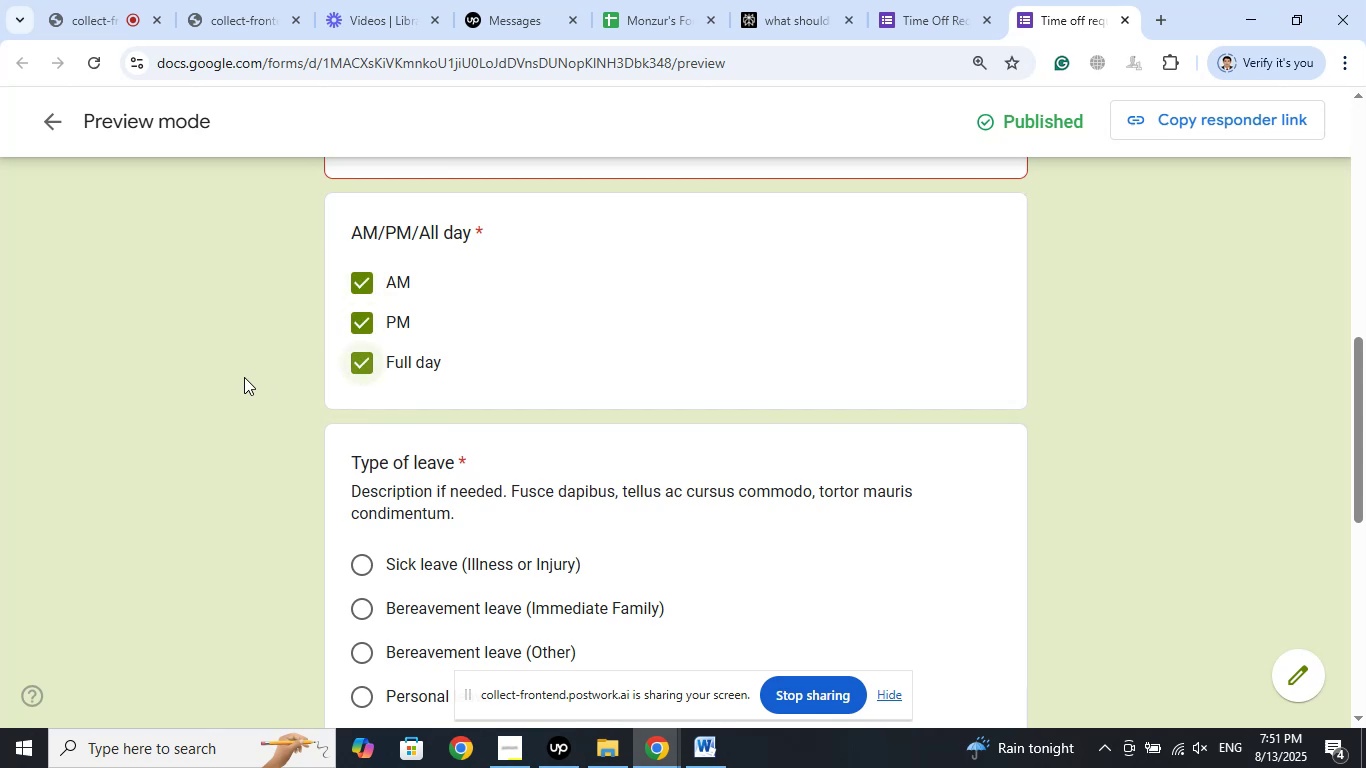 
scroll: coordinate [244, 377], scroll_direction: down, amount: 2.0
 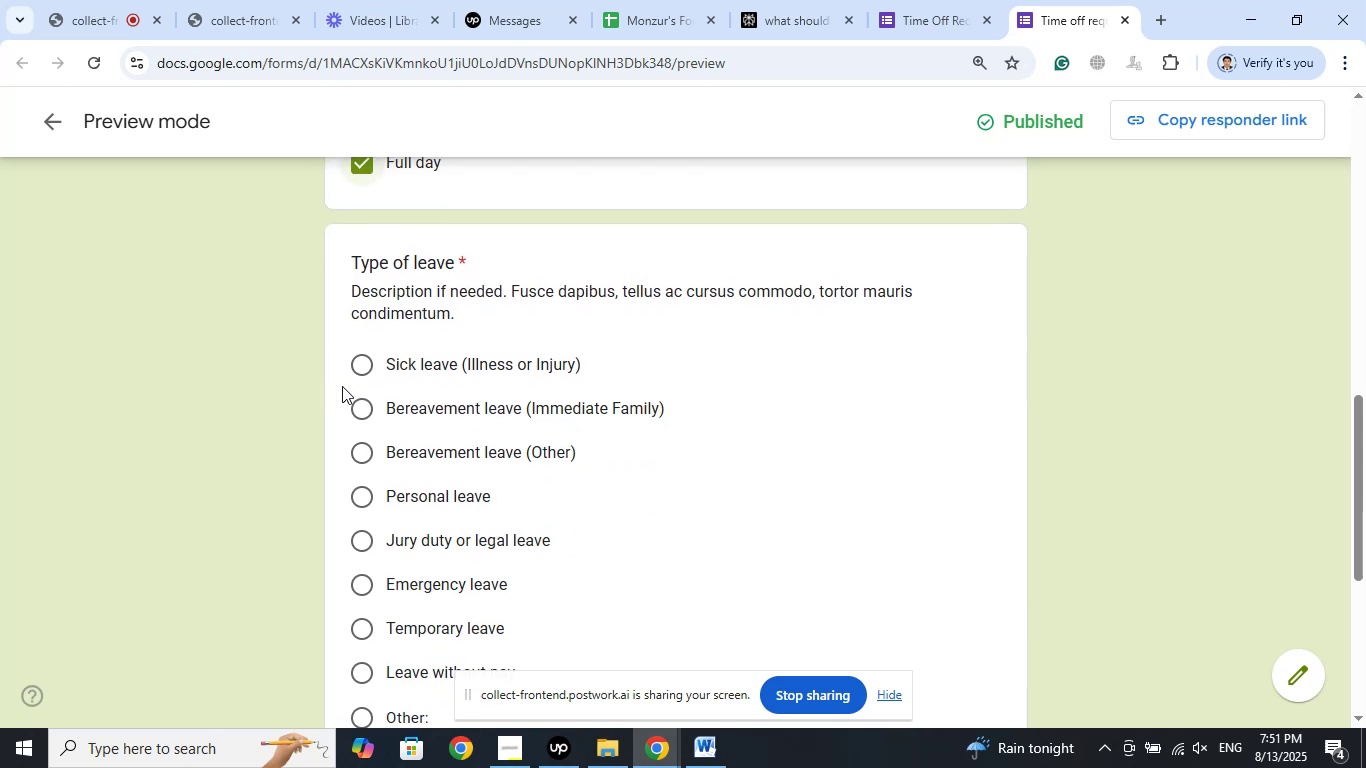 
left_click([357, 363])
 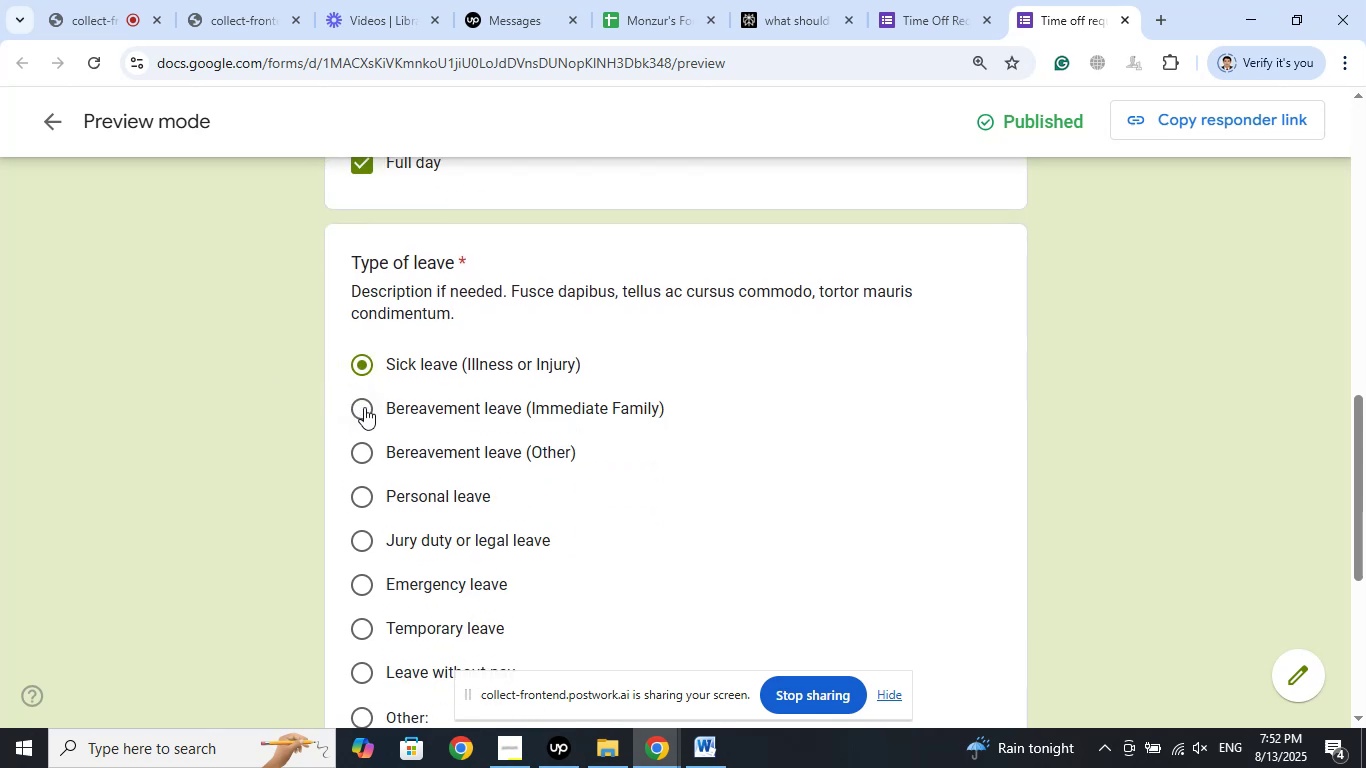 
left_click([366, 407])
 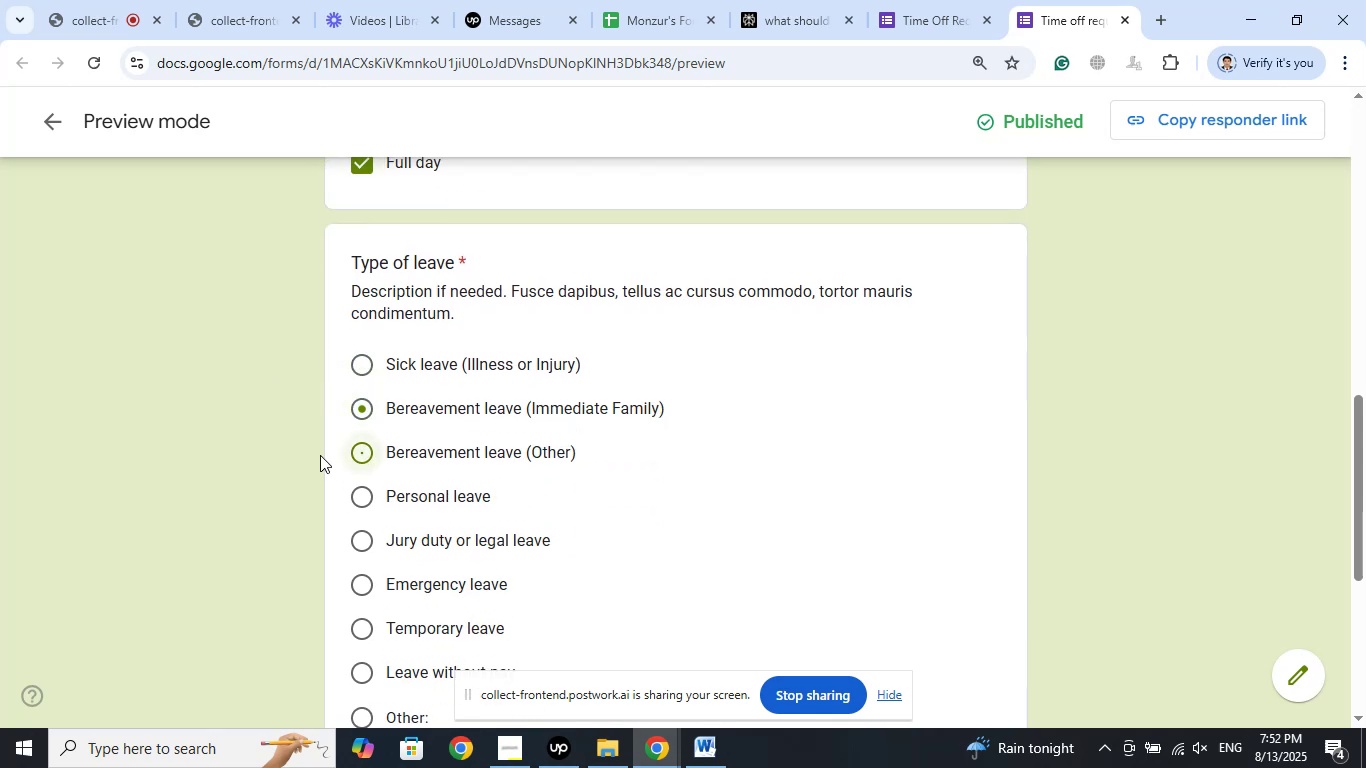 
scroll: coordinate [202, 394], scroll_direction: down, amount: 3.0
 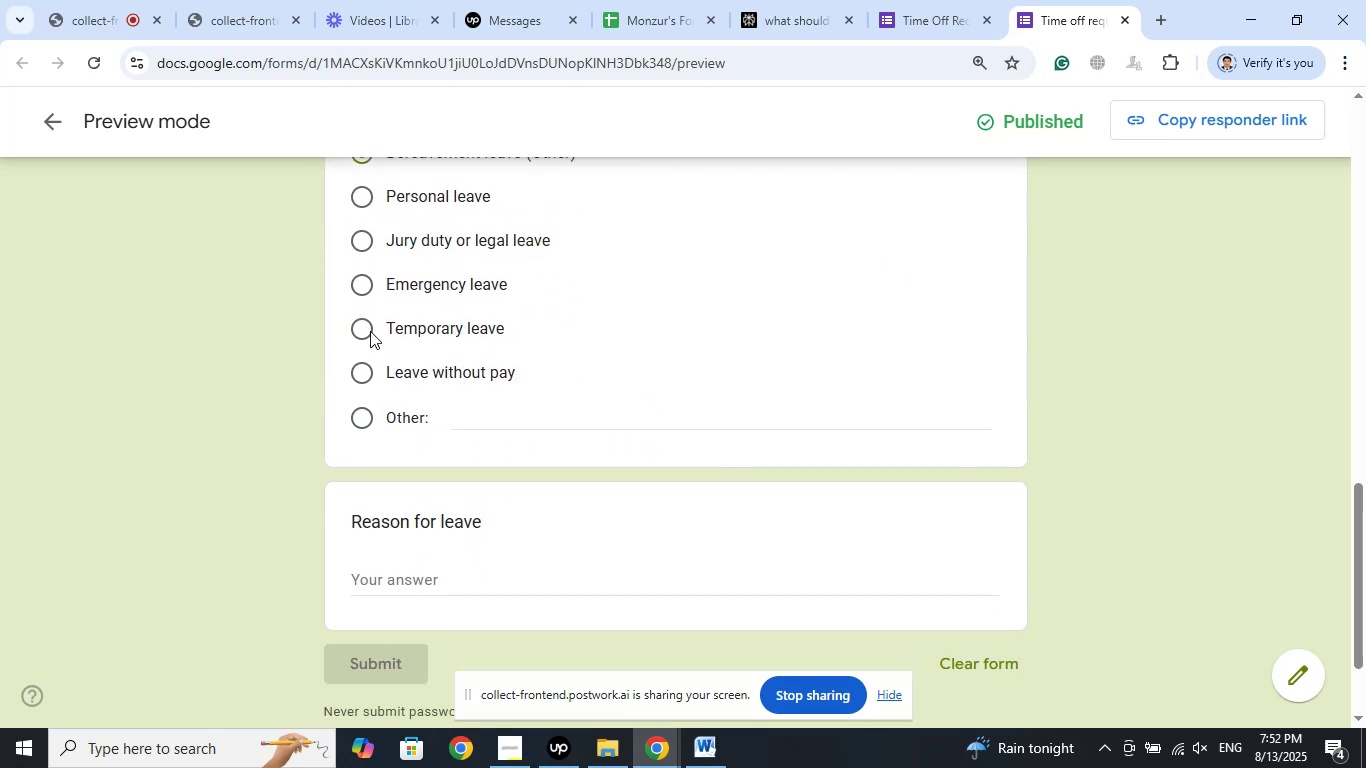 
left_click([366, 332])
 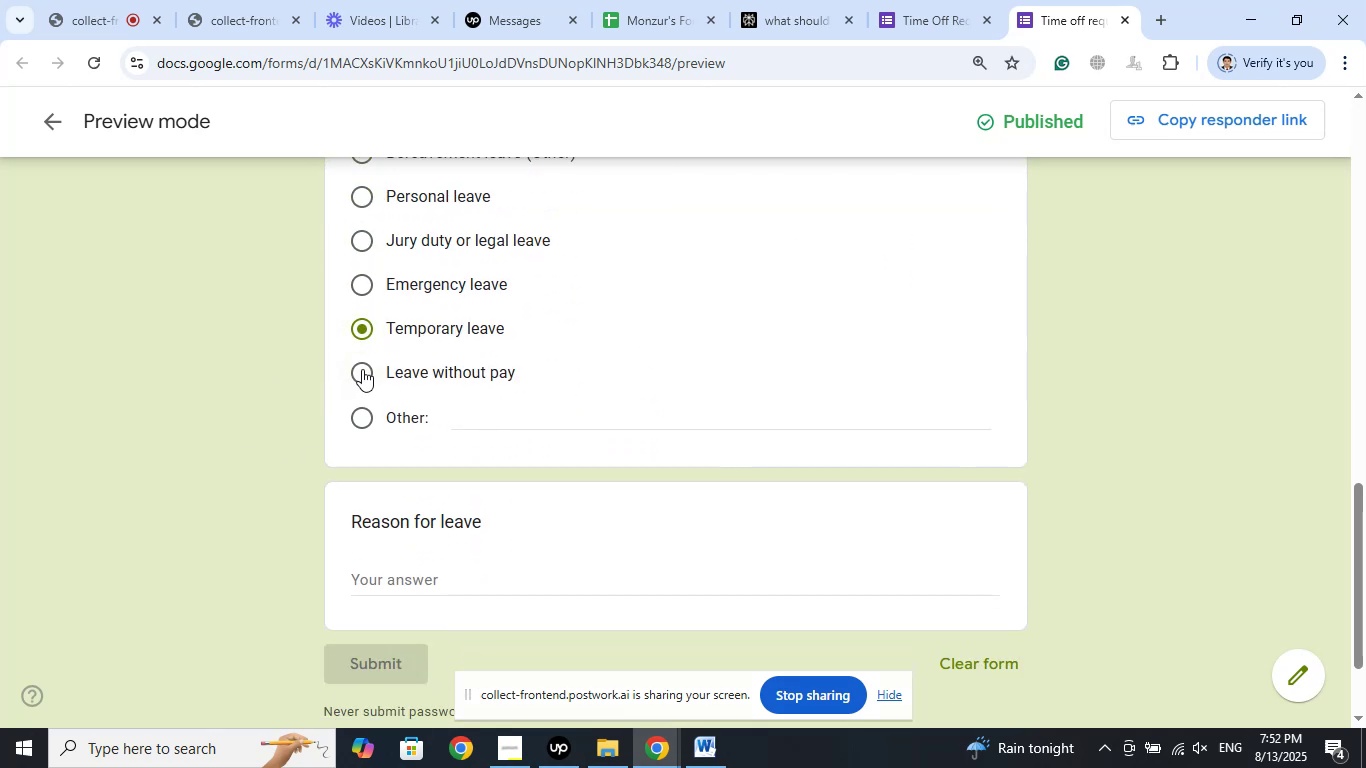 
left_click([362, 369])
 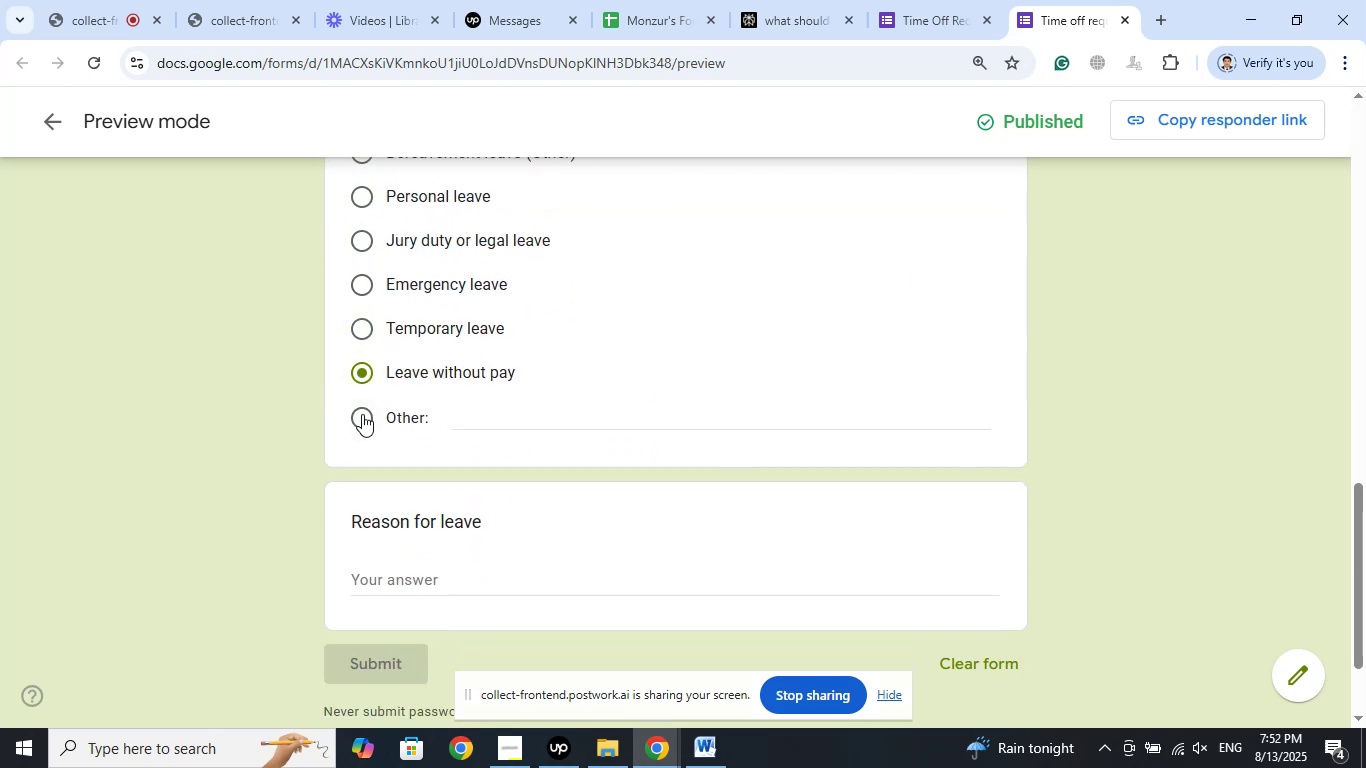 
left_click([362, 414])
 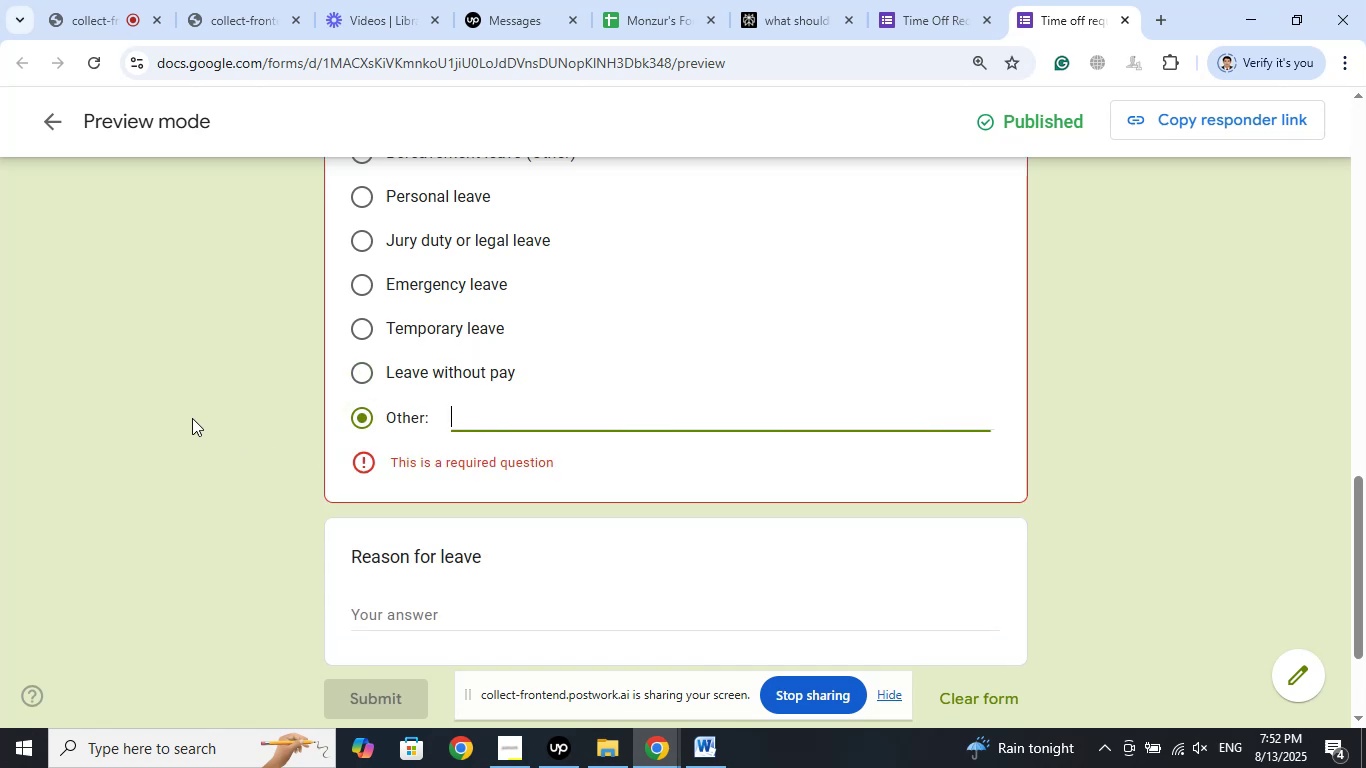 
left_click([192, 418])
 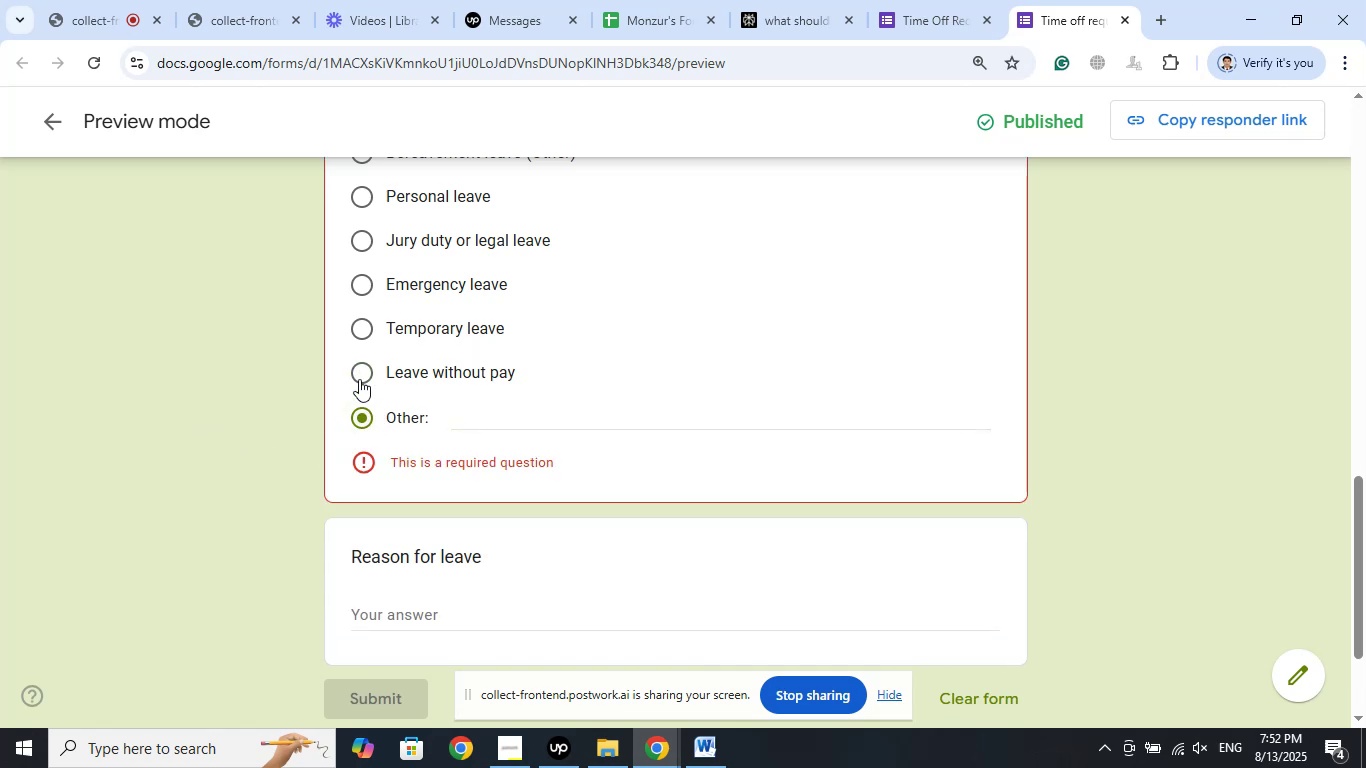 
left_click([359, 372])
 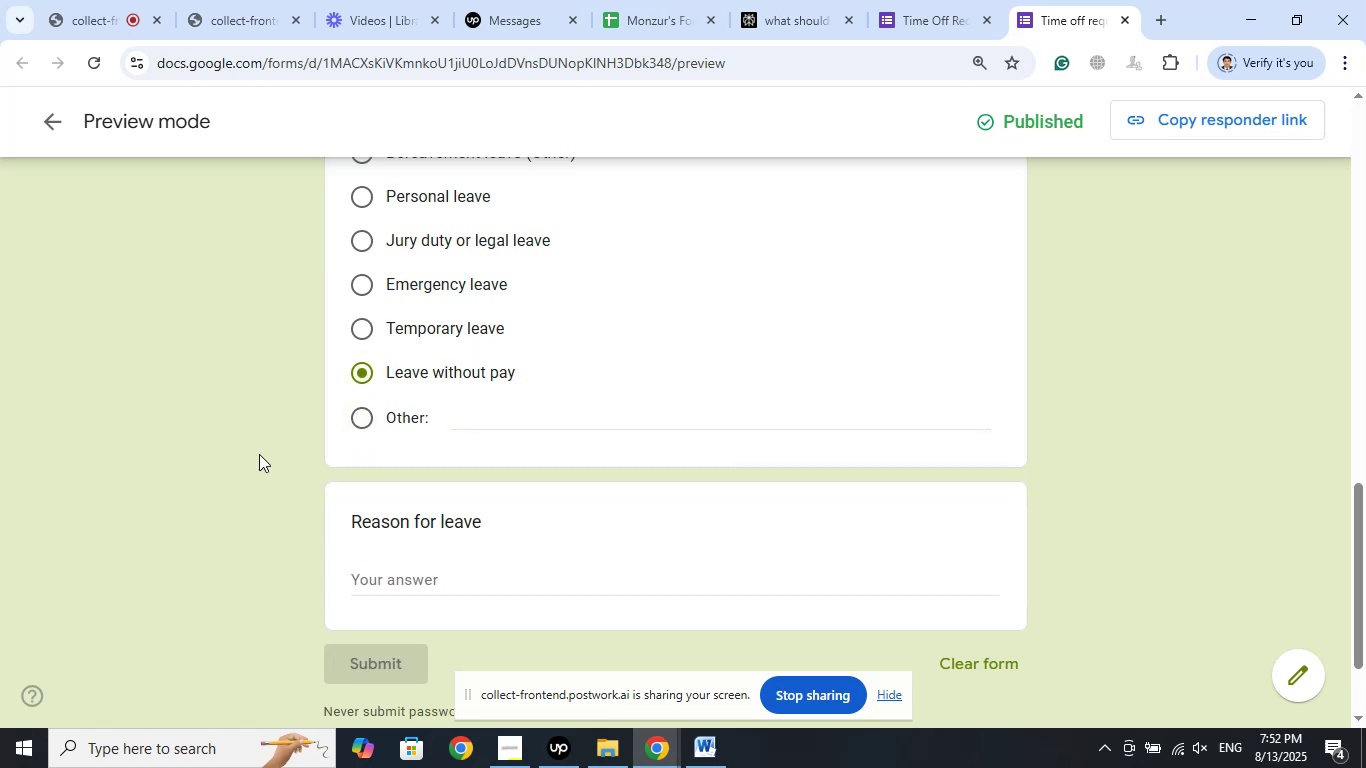 
scroll: coordinate [193, 415], scroll_direction: down, amount: 3.0
 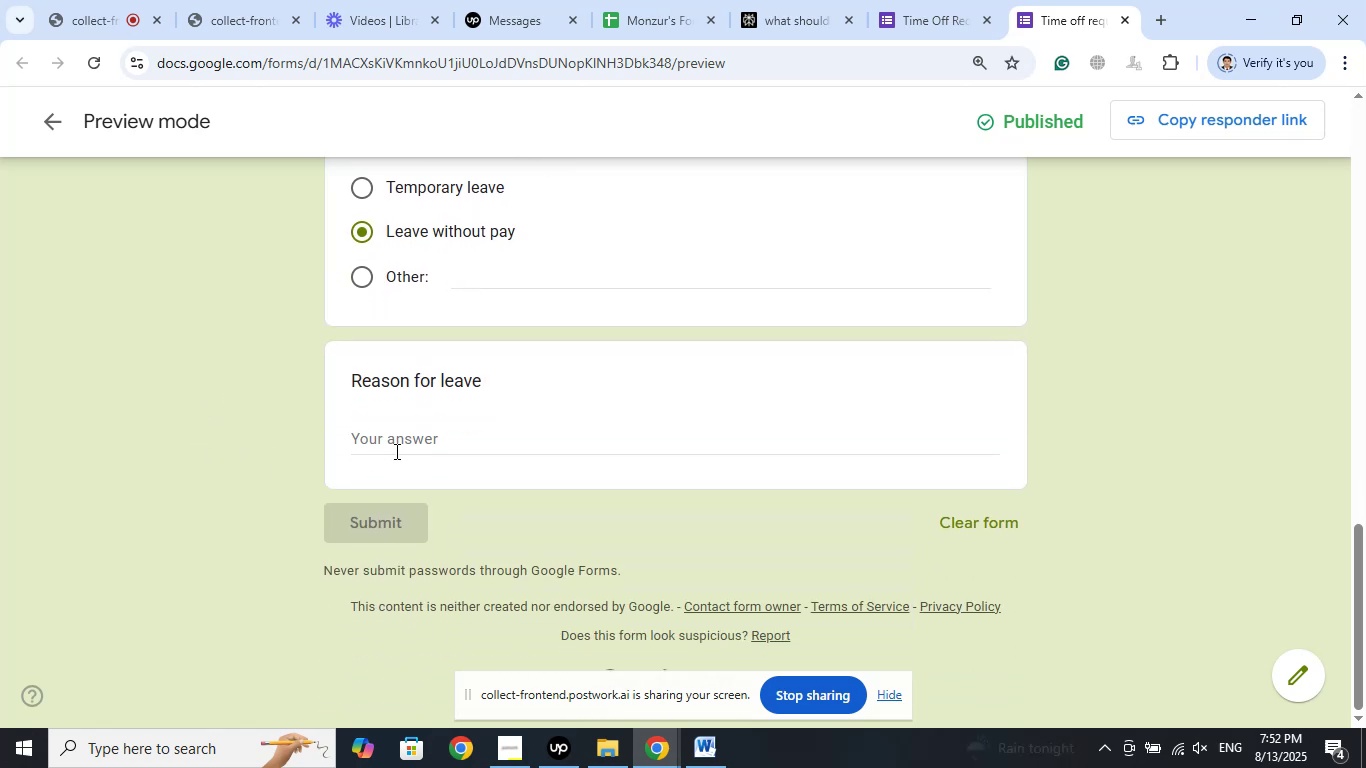 
left_click([396, 451])
 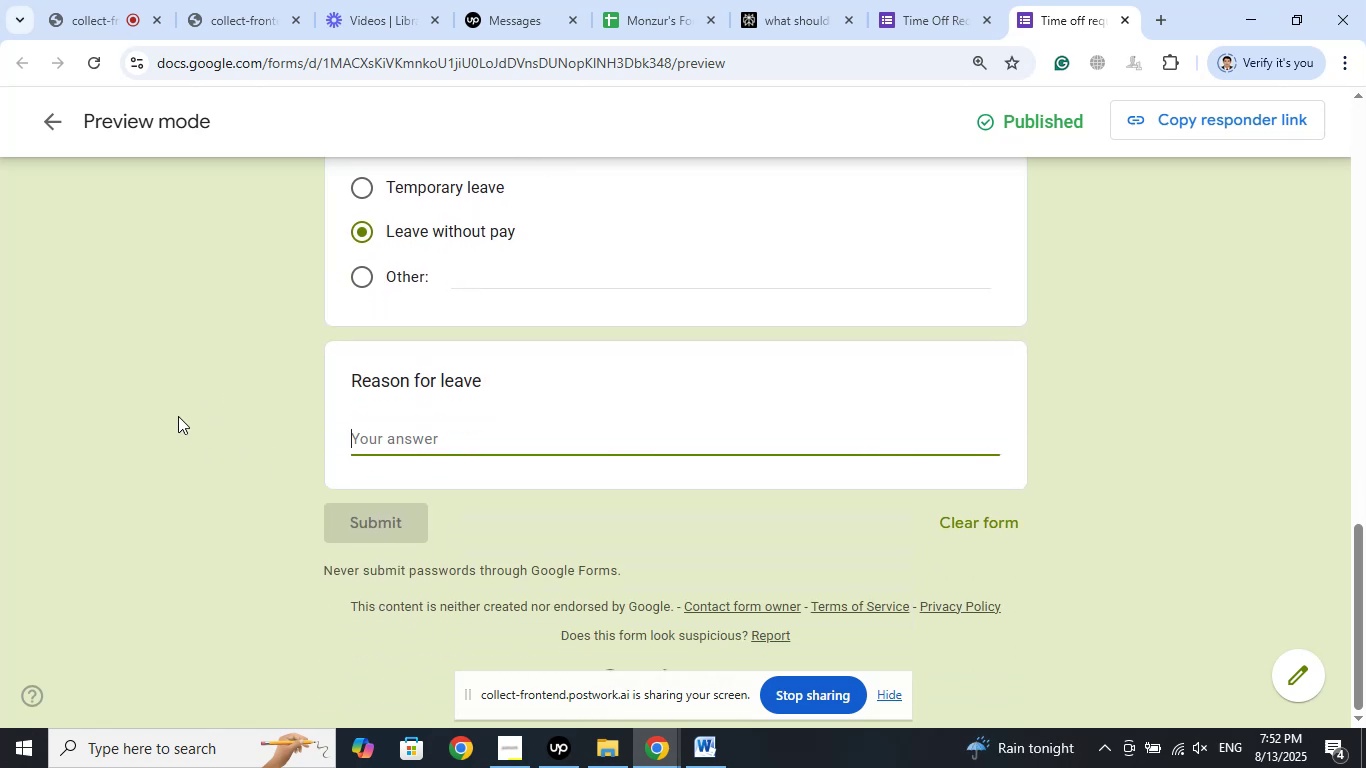 
scroll: coordinate [183, 367], scroll_direction: up, amount: 14.0
 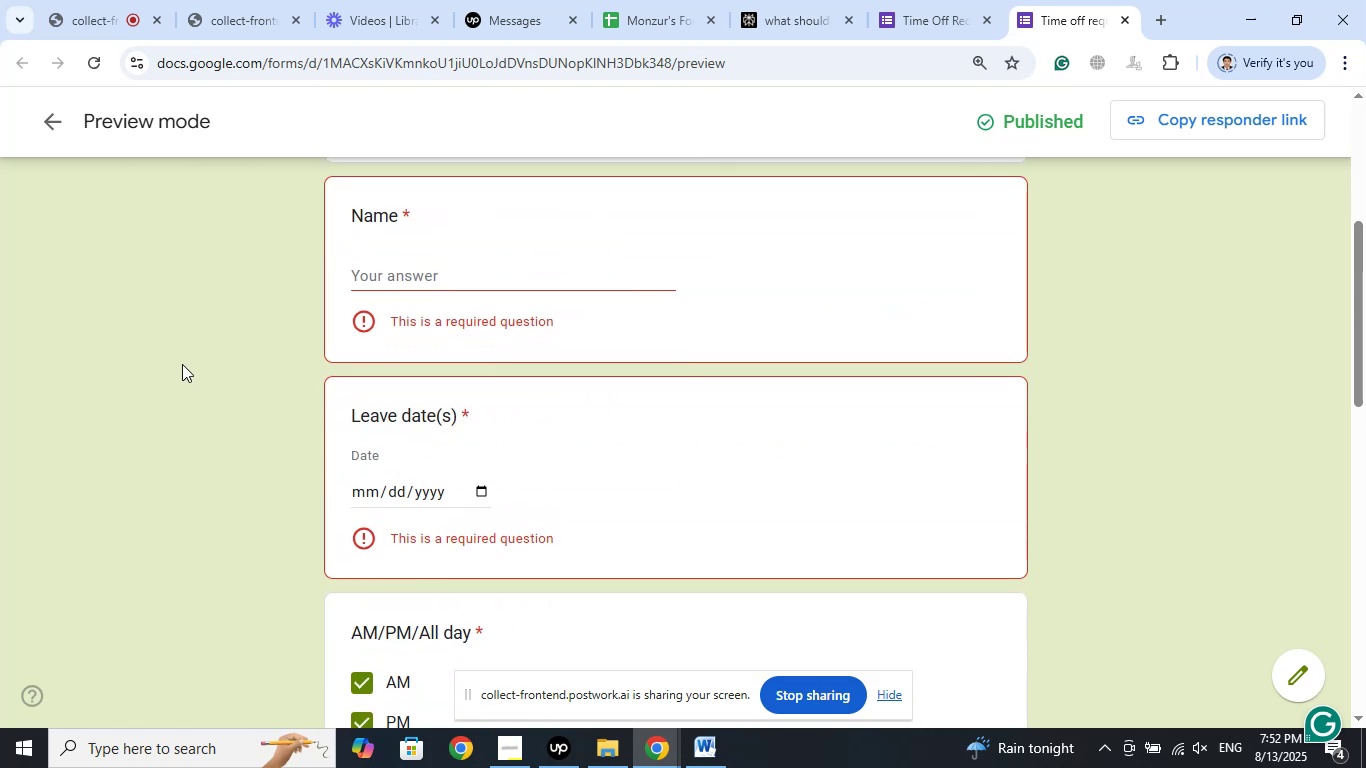 
scroll: coordinate [180, 360], scroll_direction: down, amount: 6.0
 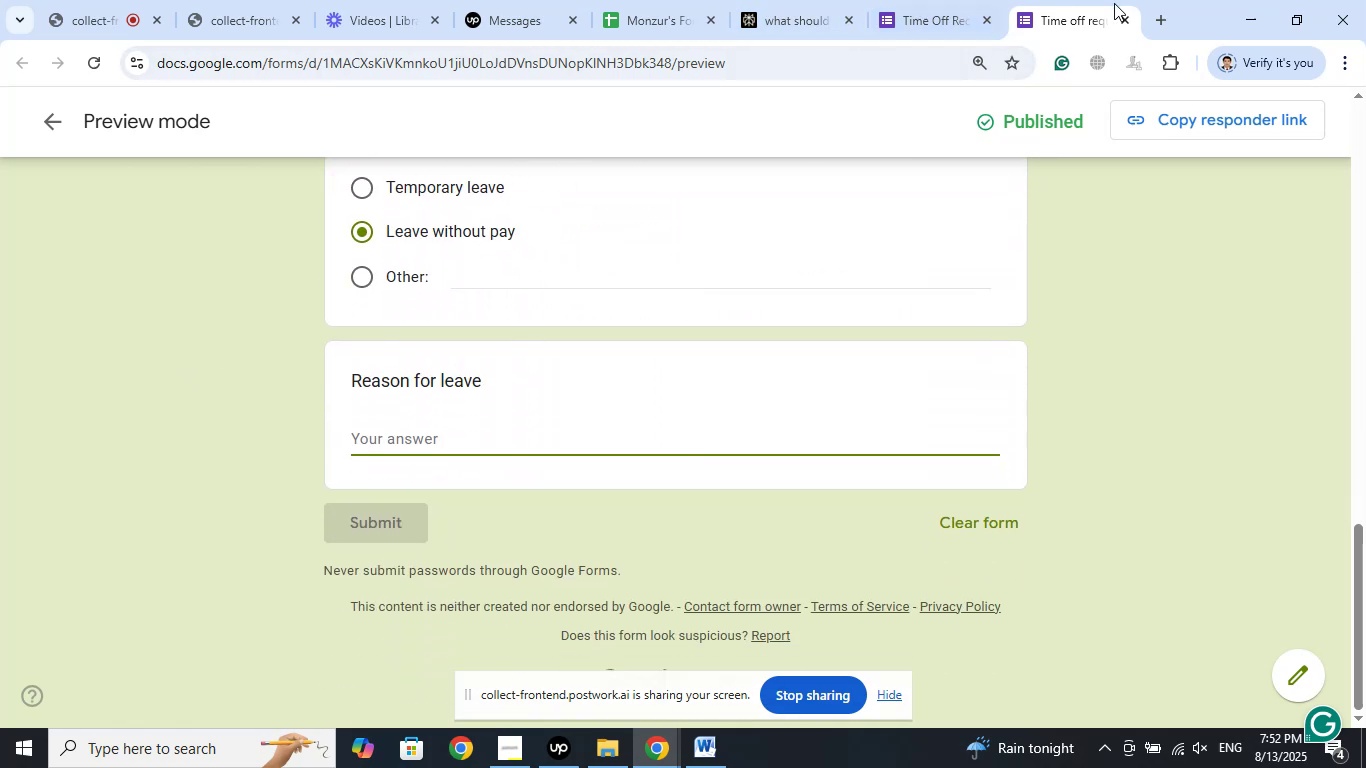 
left_click([1122, 19])
 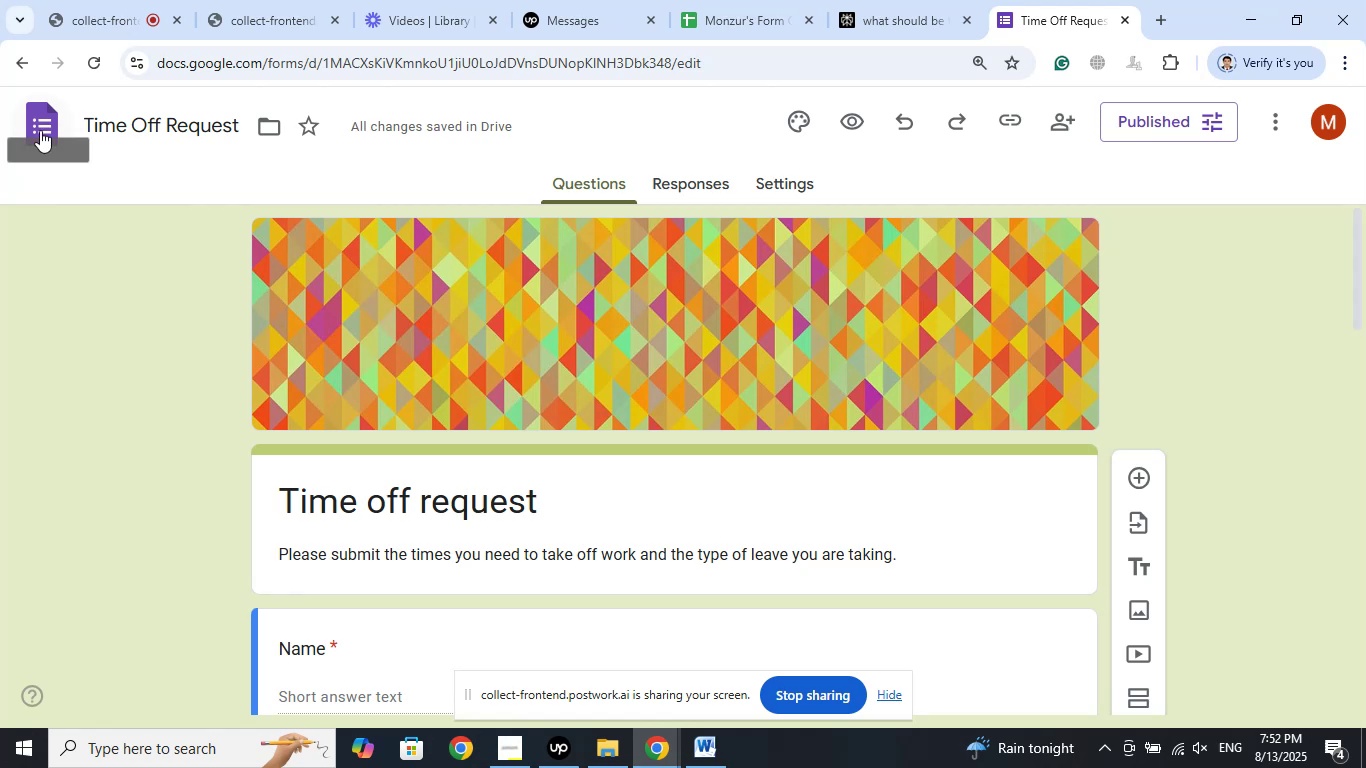 
left_click([40, 130])
 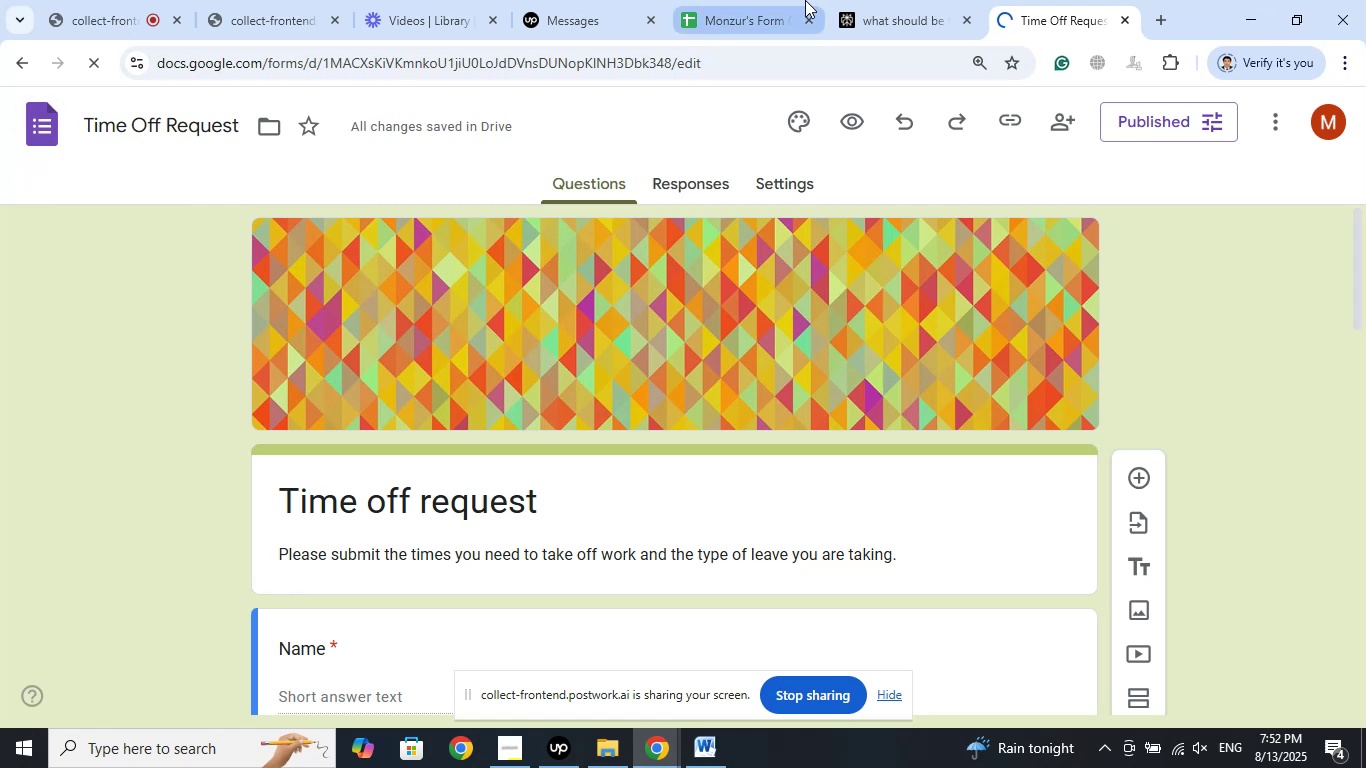 
left_click([805, 0])
 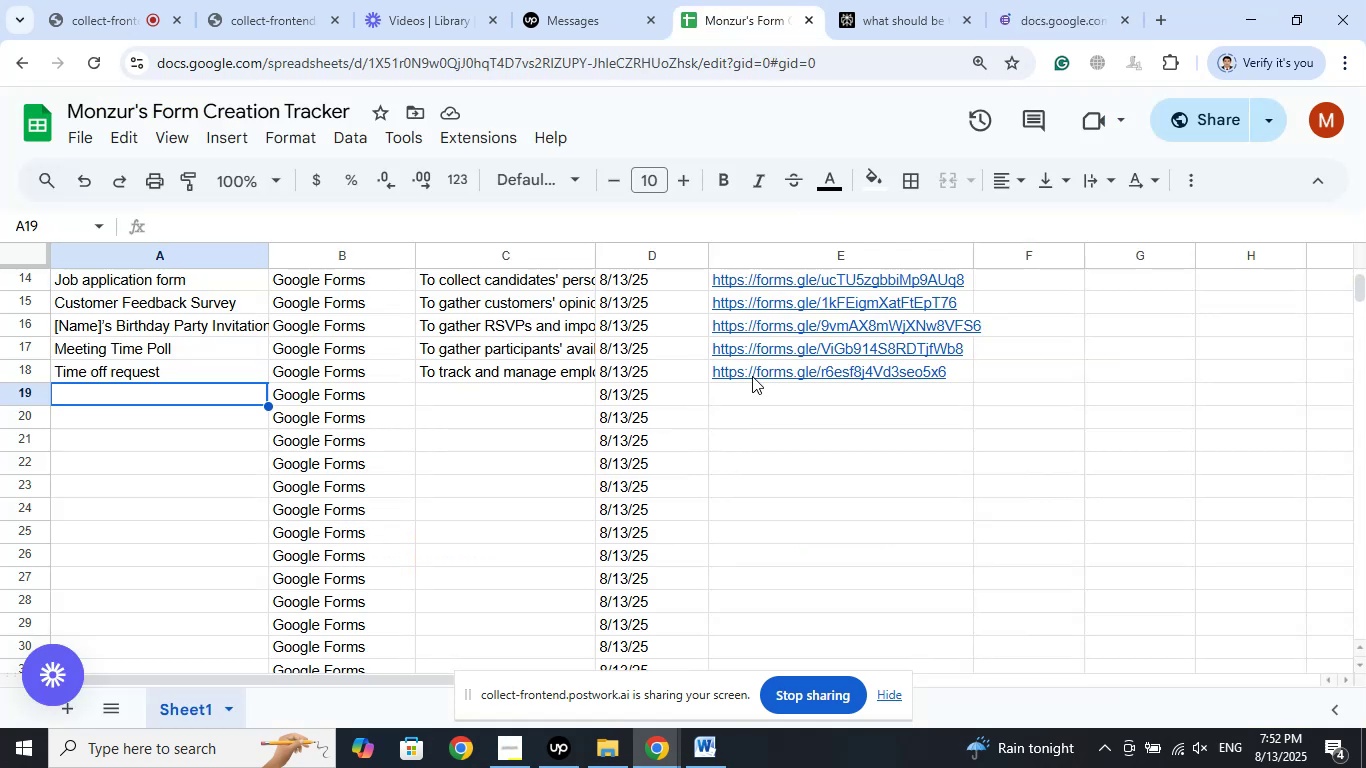 
scroll: coordinate [752, 376], scroll_direction: down, amount: 1.0
 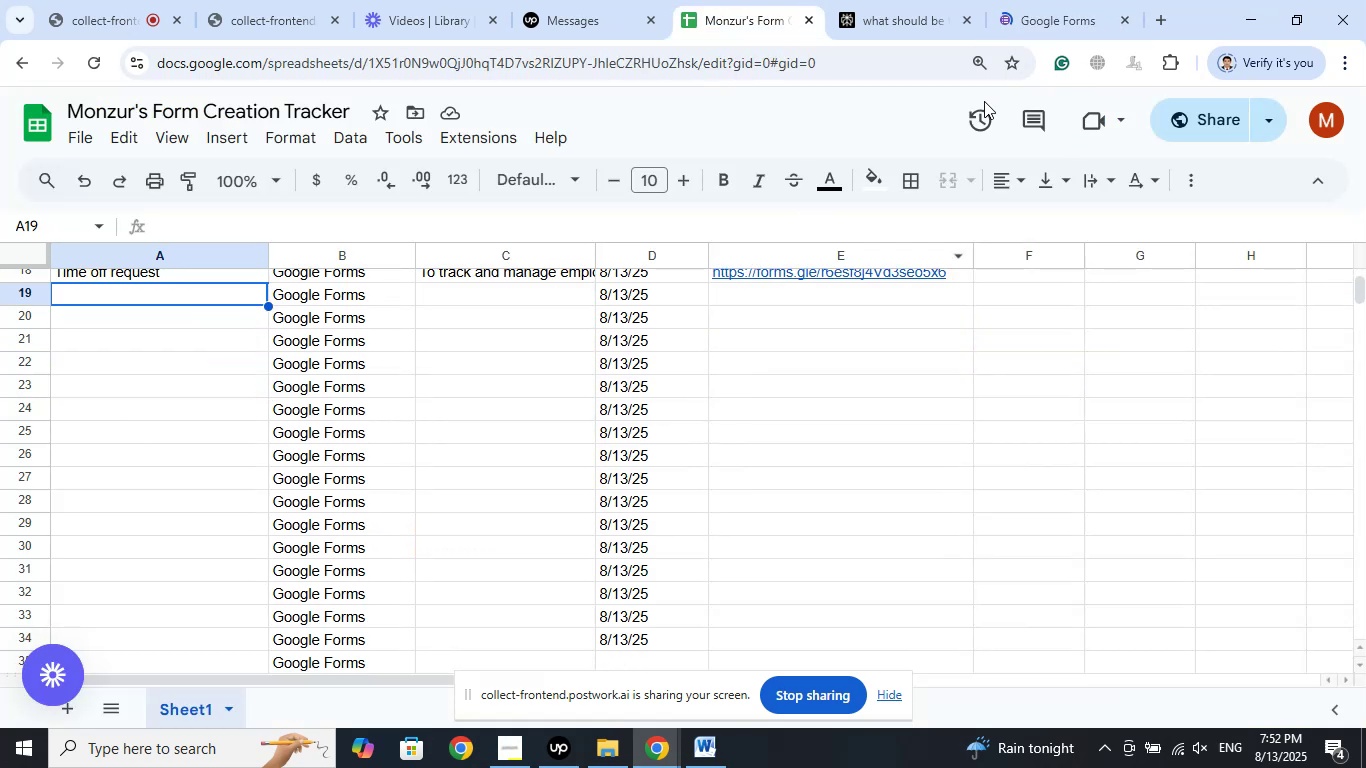 
left_click([1060, 0])
 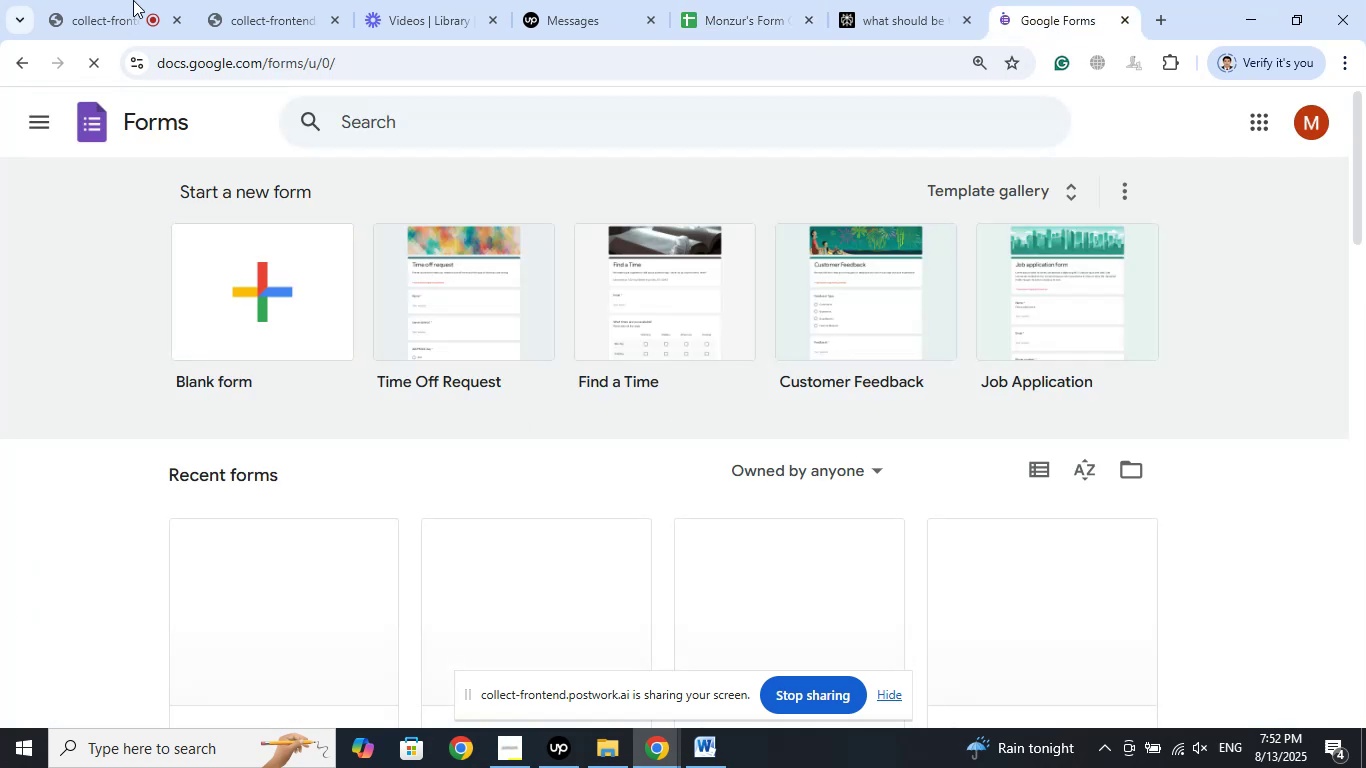 
left_click([128, 0])
 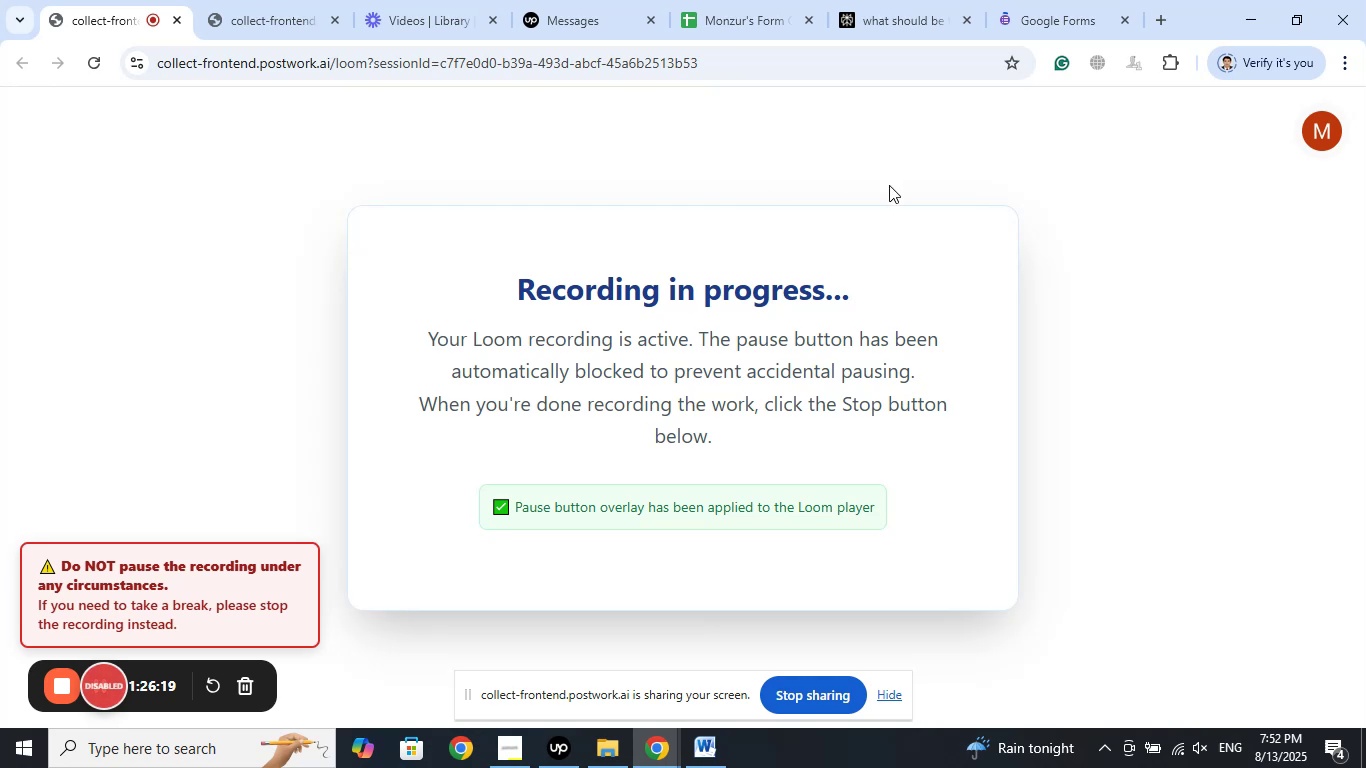 
left_click([1031, 0])
 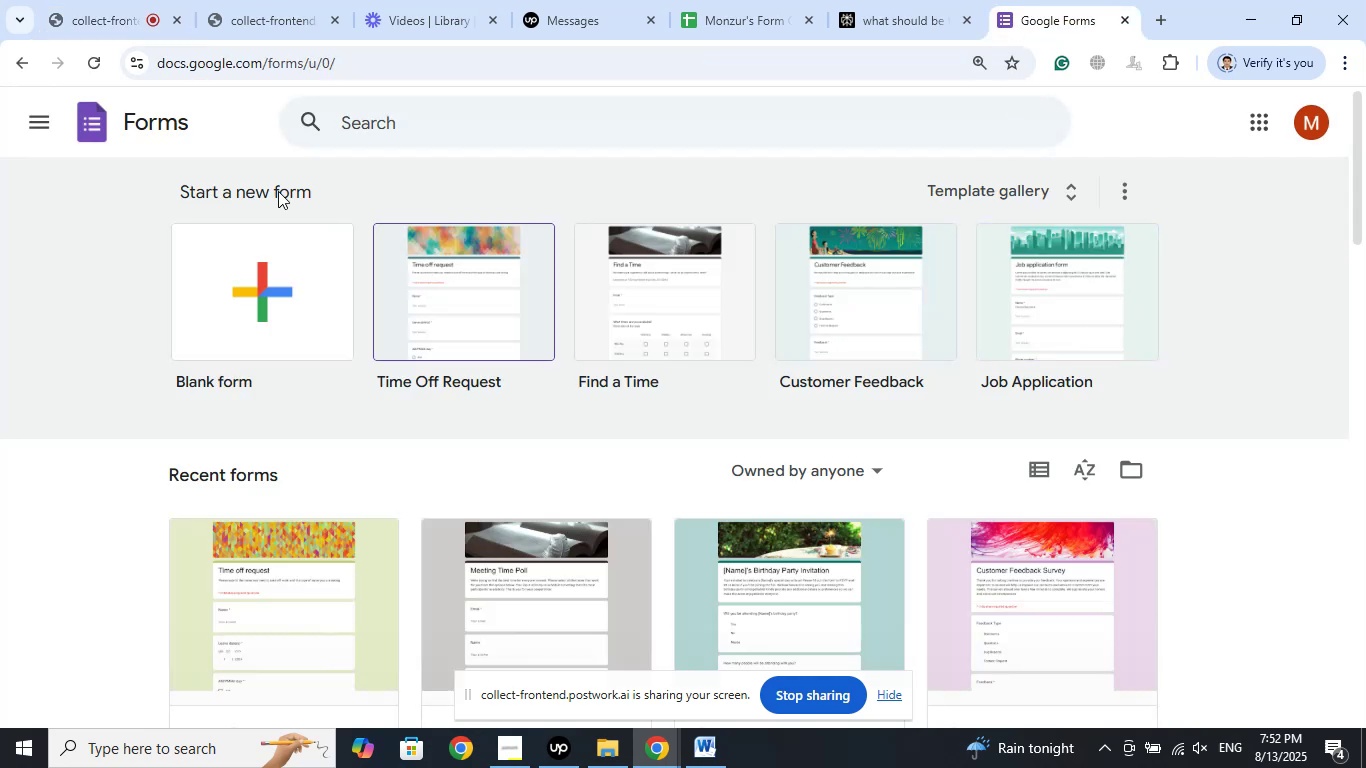 
left_click([315, 0])
 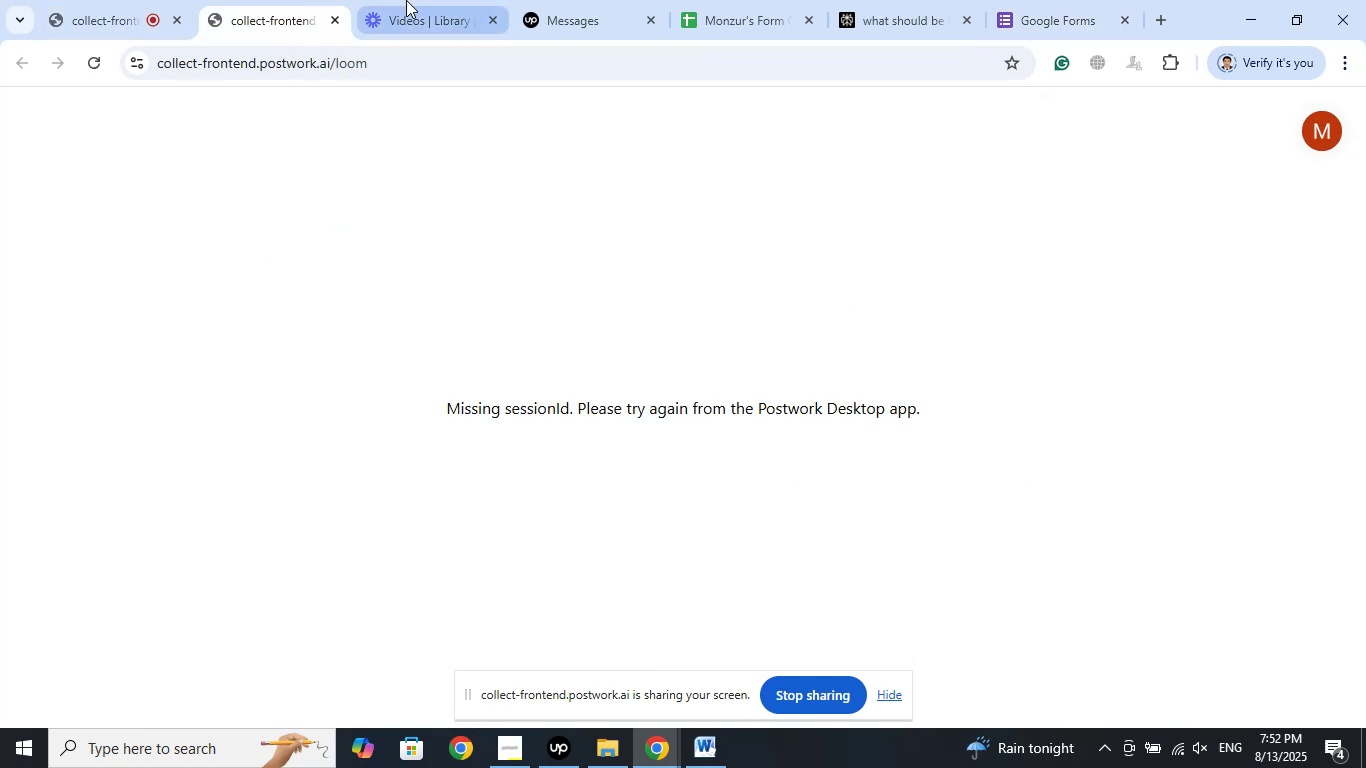 
left_click([406, 0])
 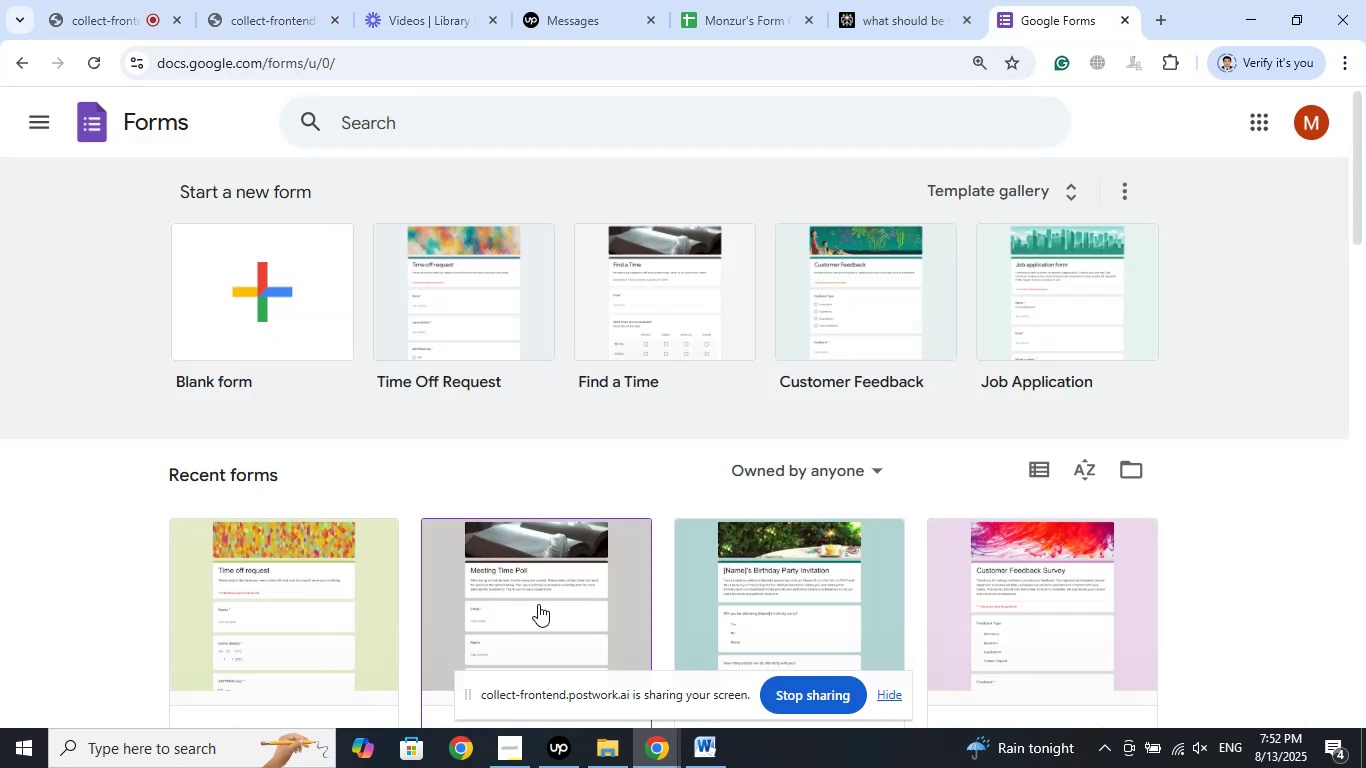 
left_click([508, 753])
 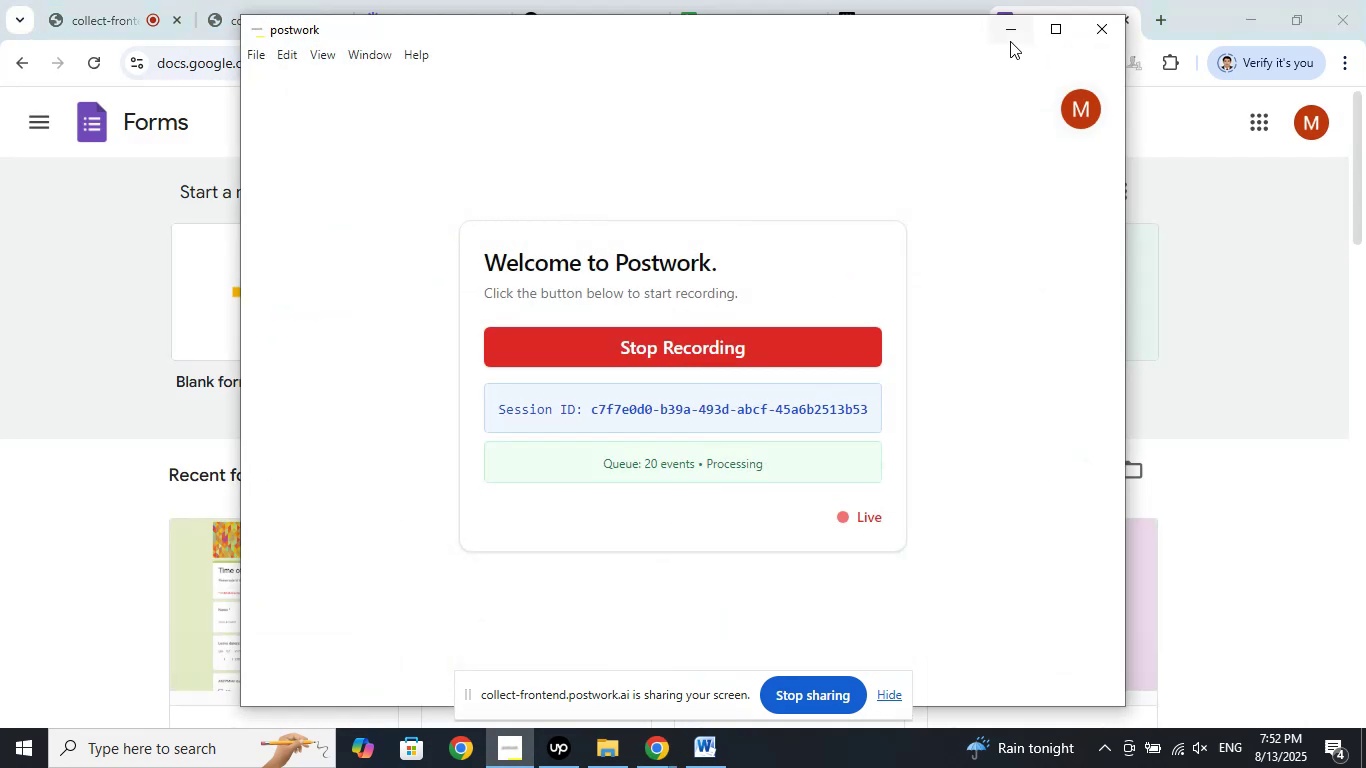 
left_click([1010, 30])
 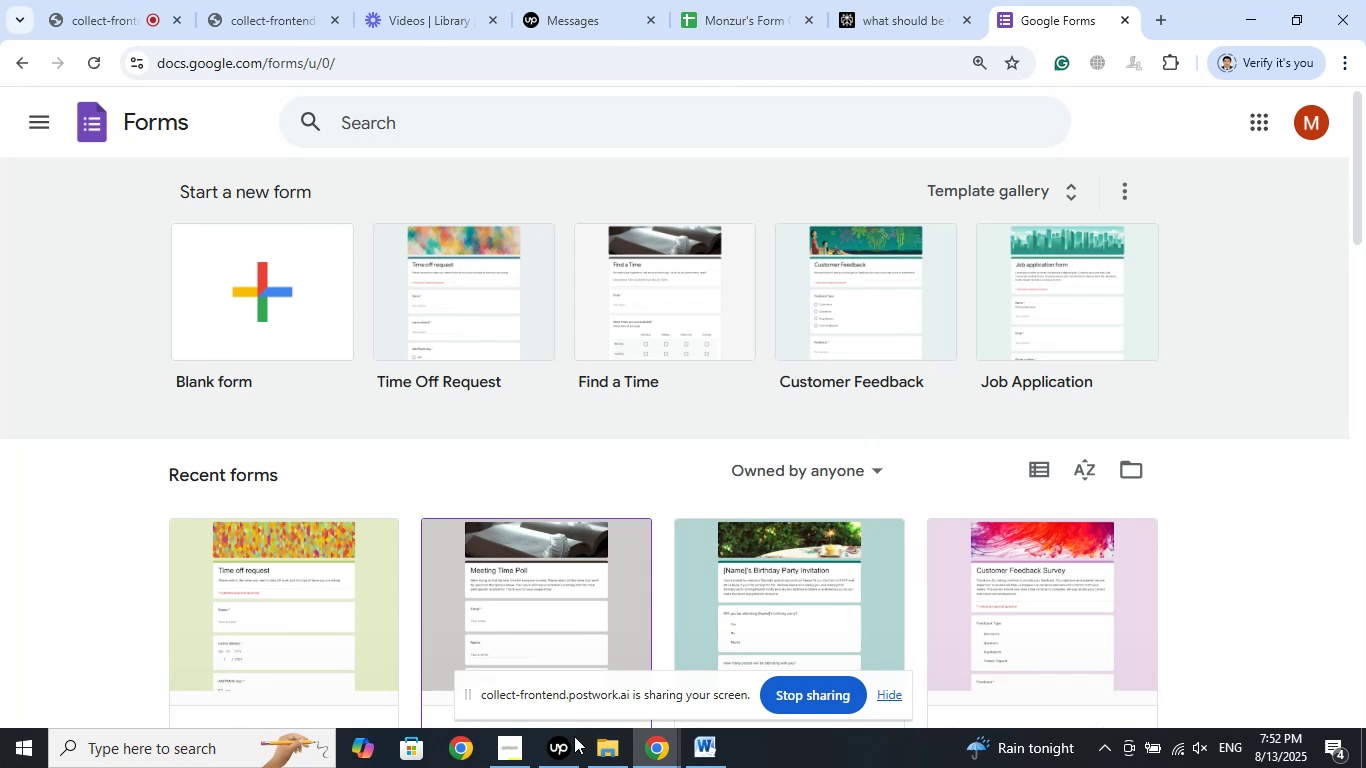 
left_click([567, 742])
 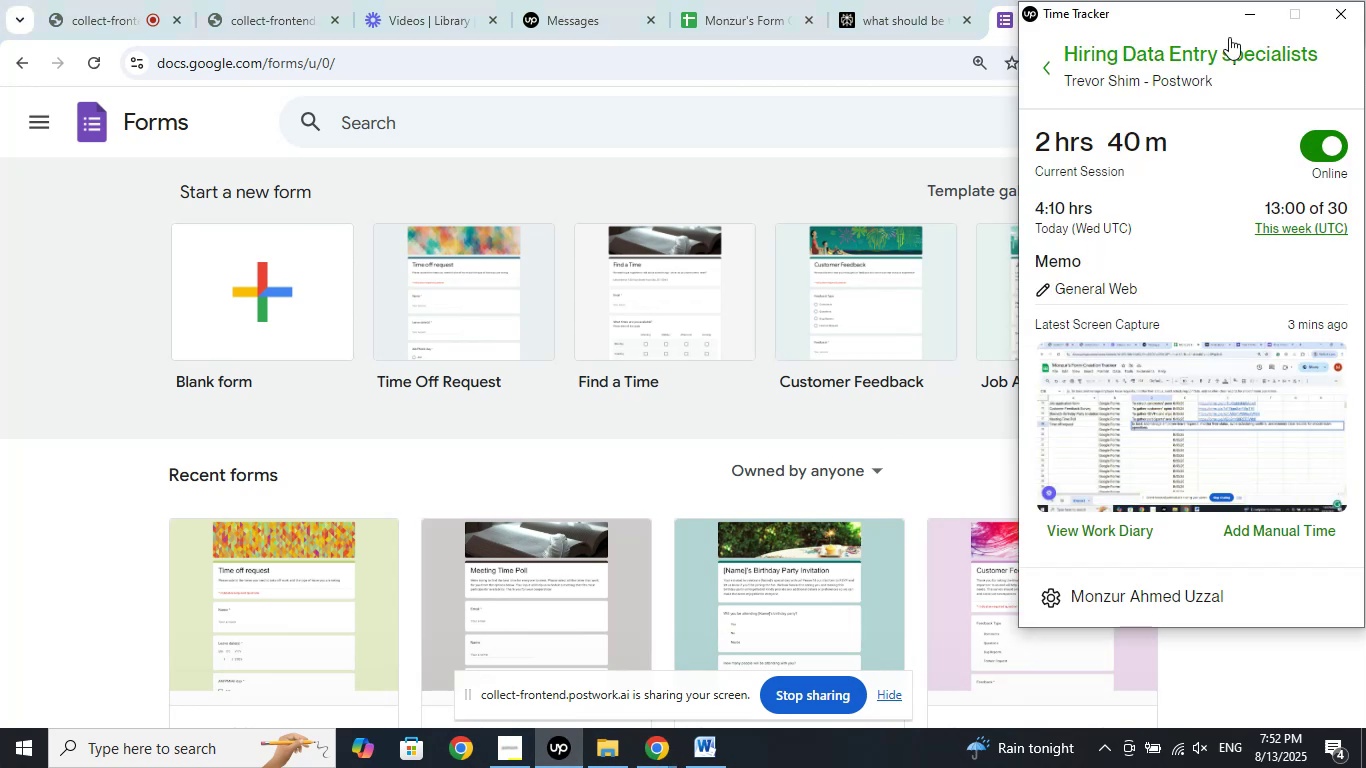 
left_click([1247, 18])
 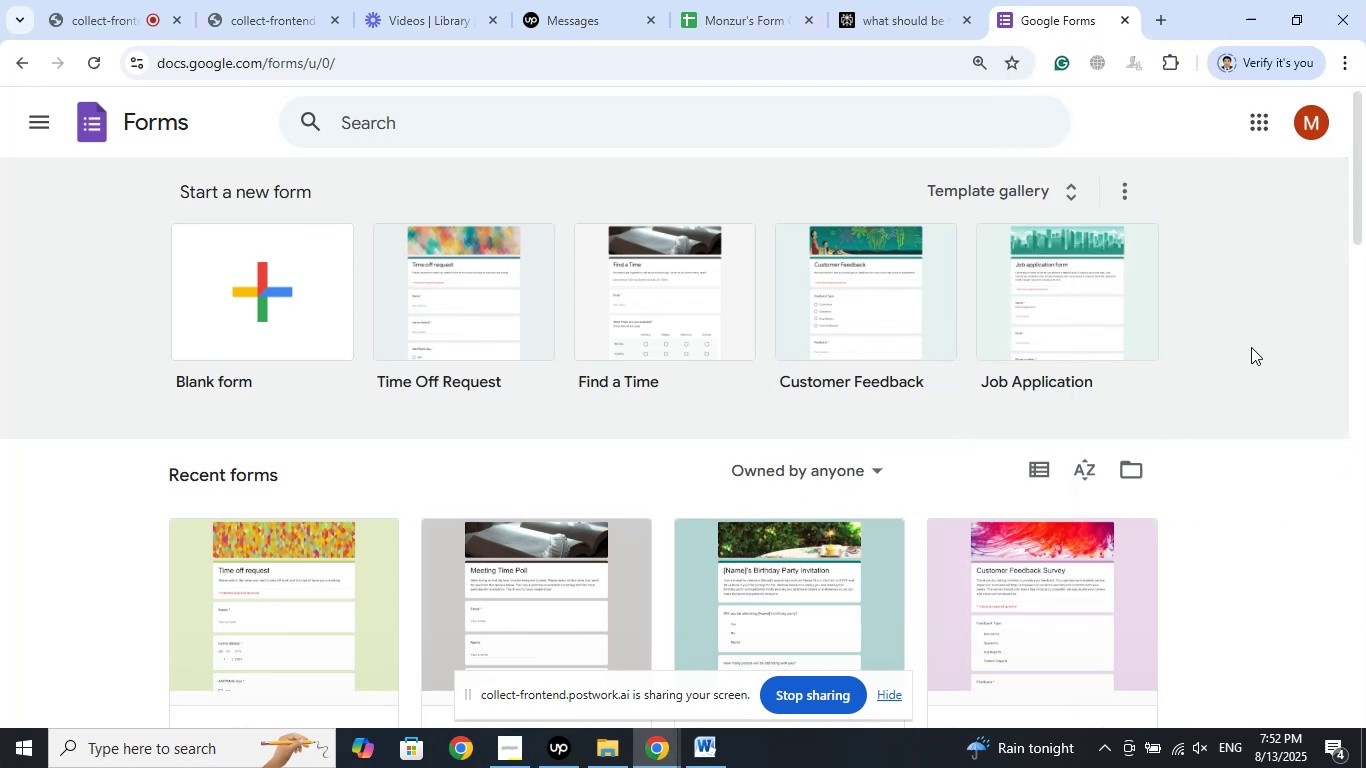 
scroll: coordinate [1251, 347], scroll_direction: up, amount: 4.0
 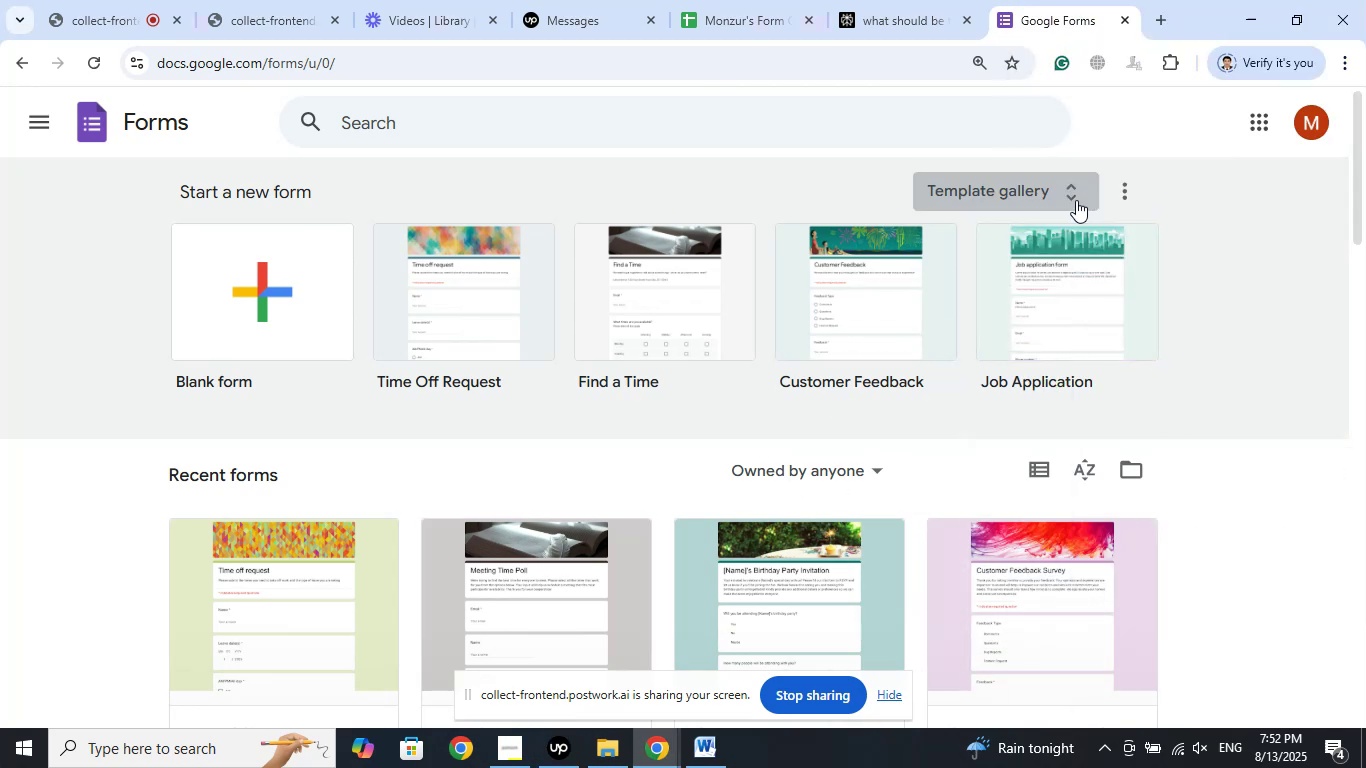 
left_click([1075, 200])
 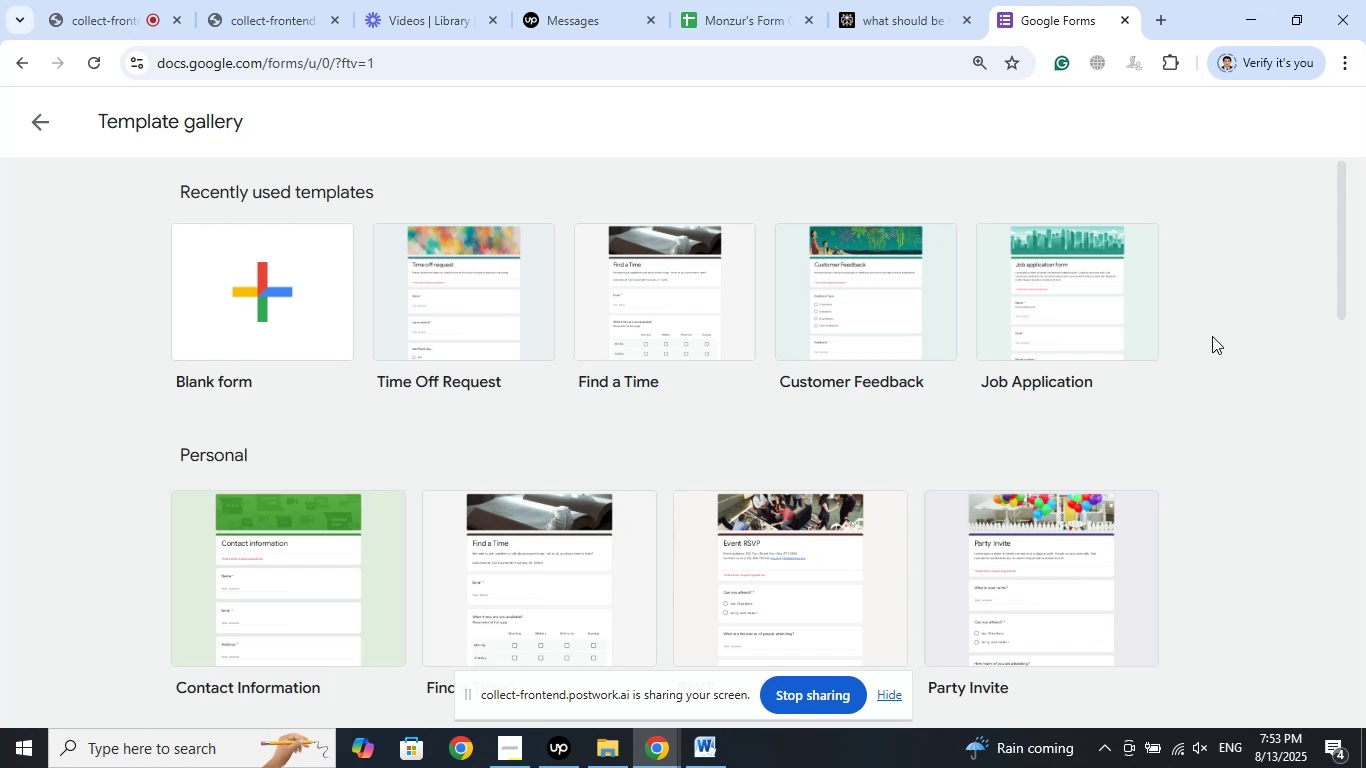 
wait(56.38)
 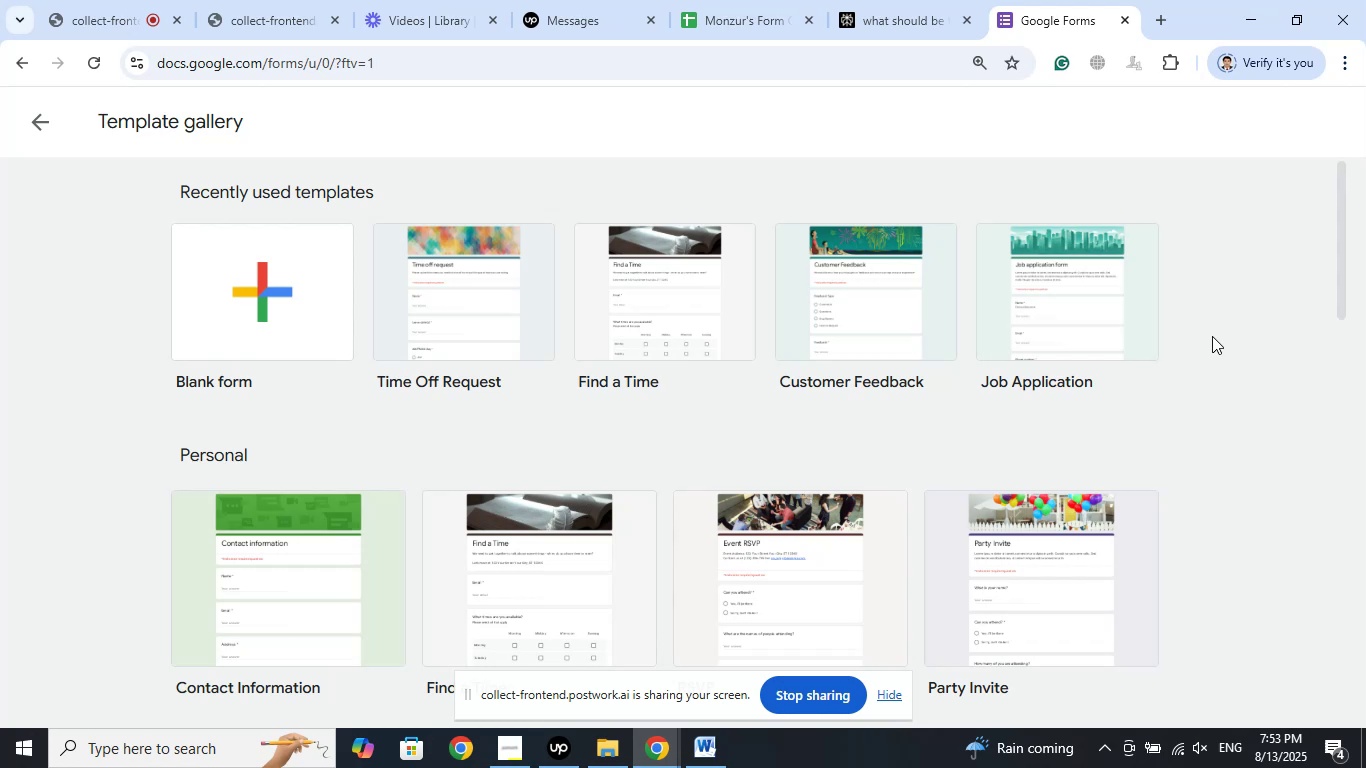 
scroll: coordinate [1239, 334], scroll_direction: down, amount: 4.0
 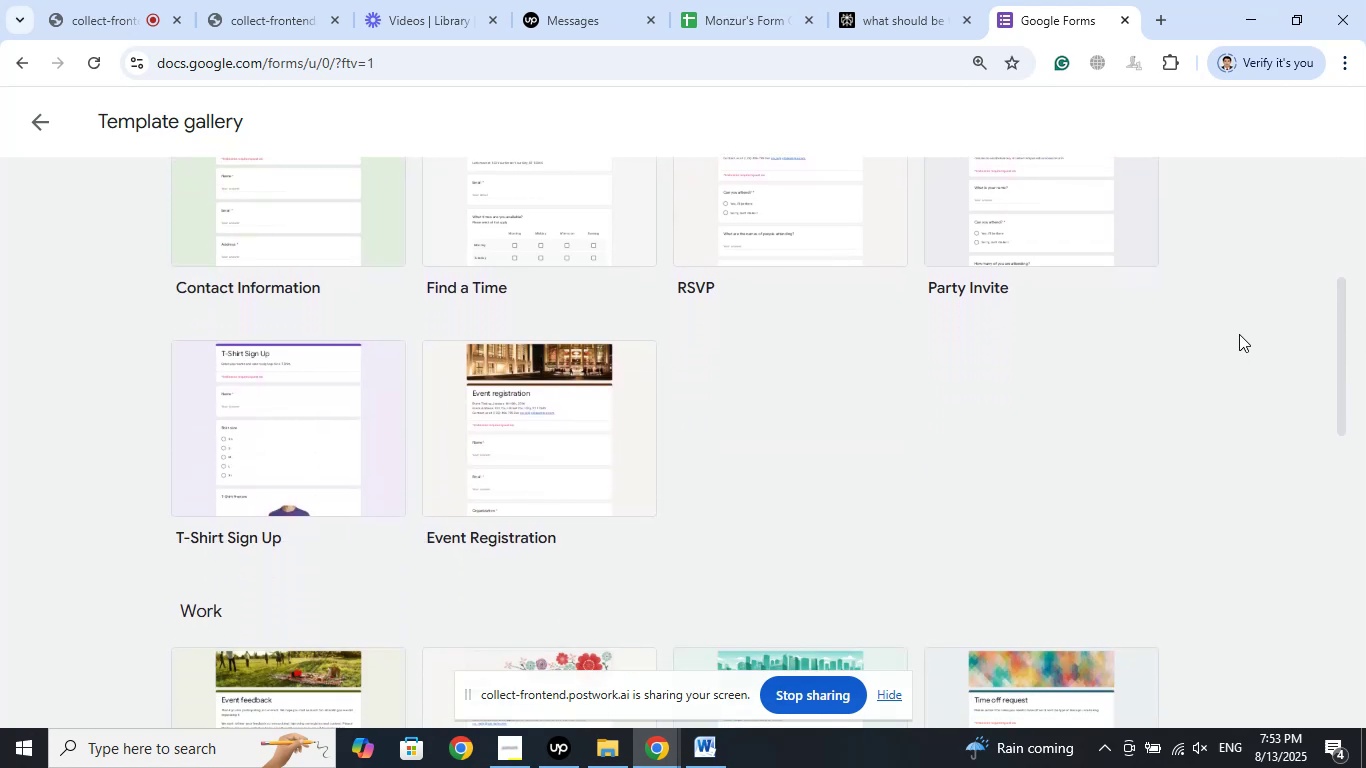 
left_click([1239, 334])
 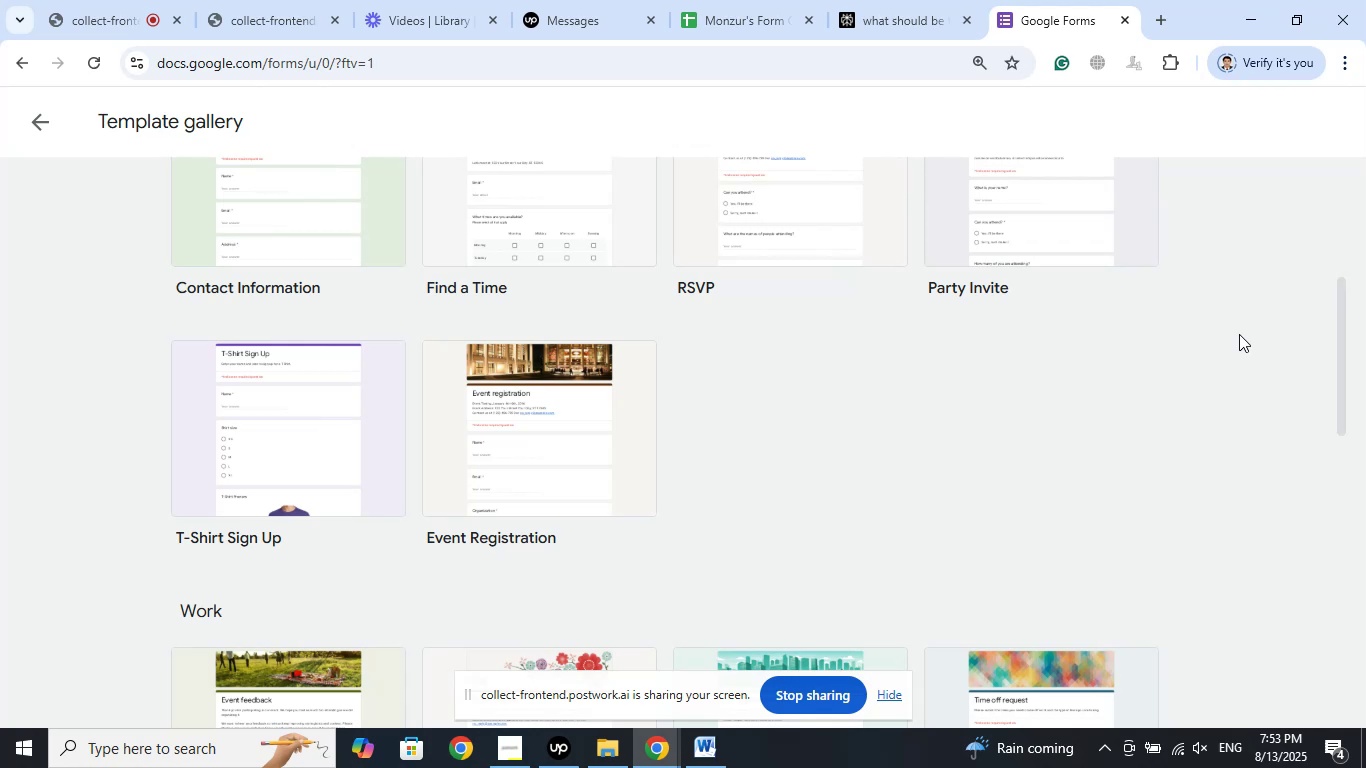 
wait(8.3)
 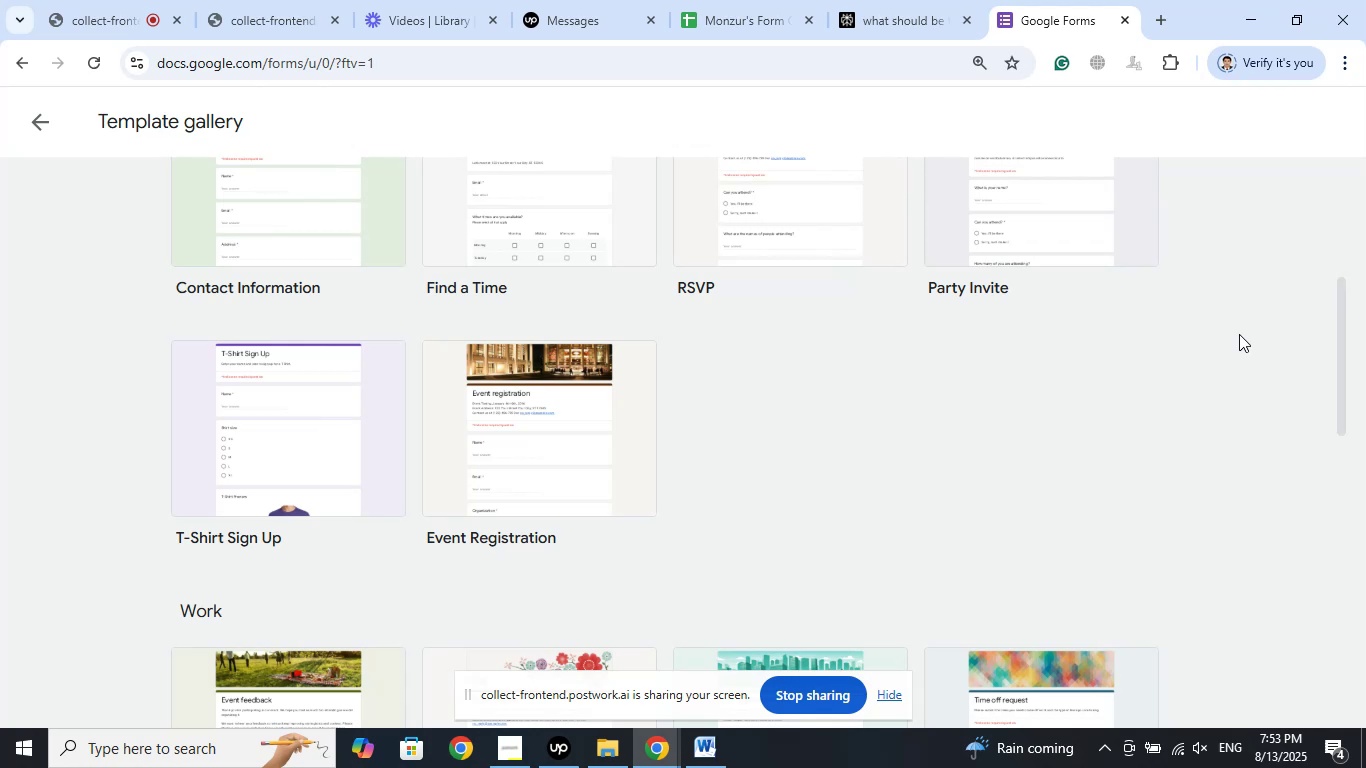 
scroll: coordinate [1243, 315], scroll_direction: up, amount: 11.0
 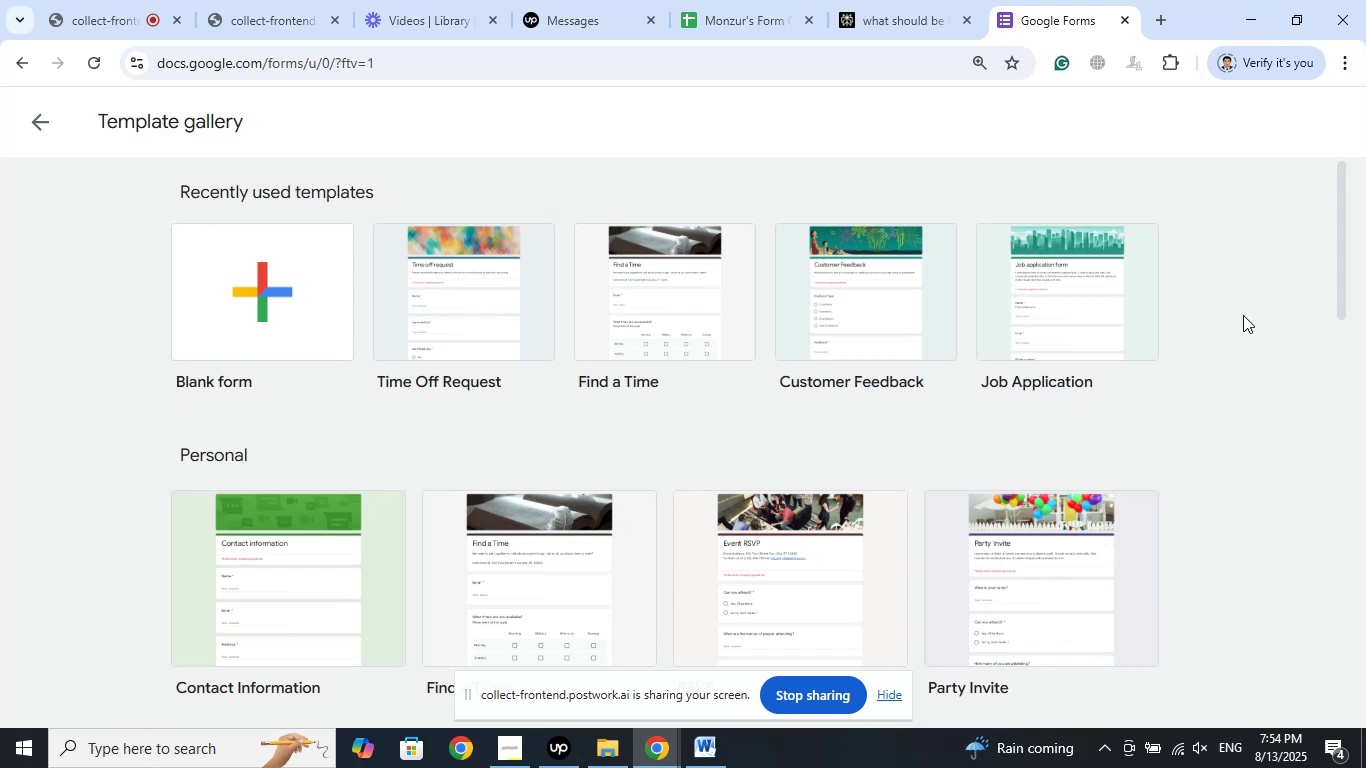 
wait(58.67)
 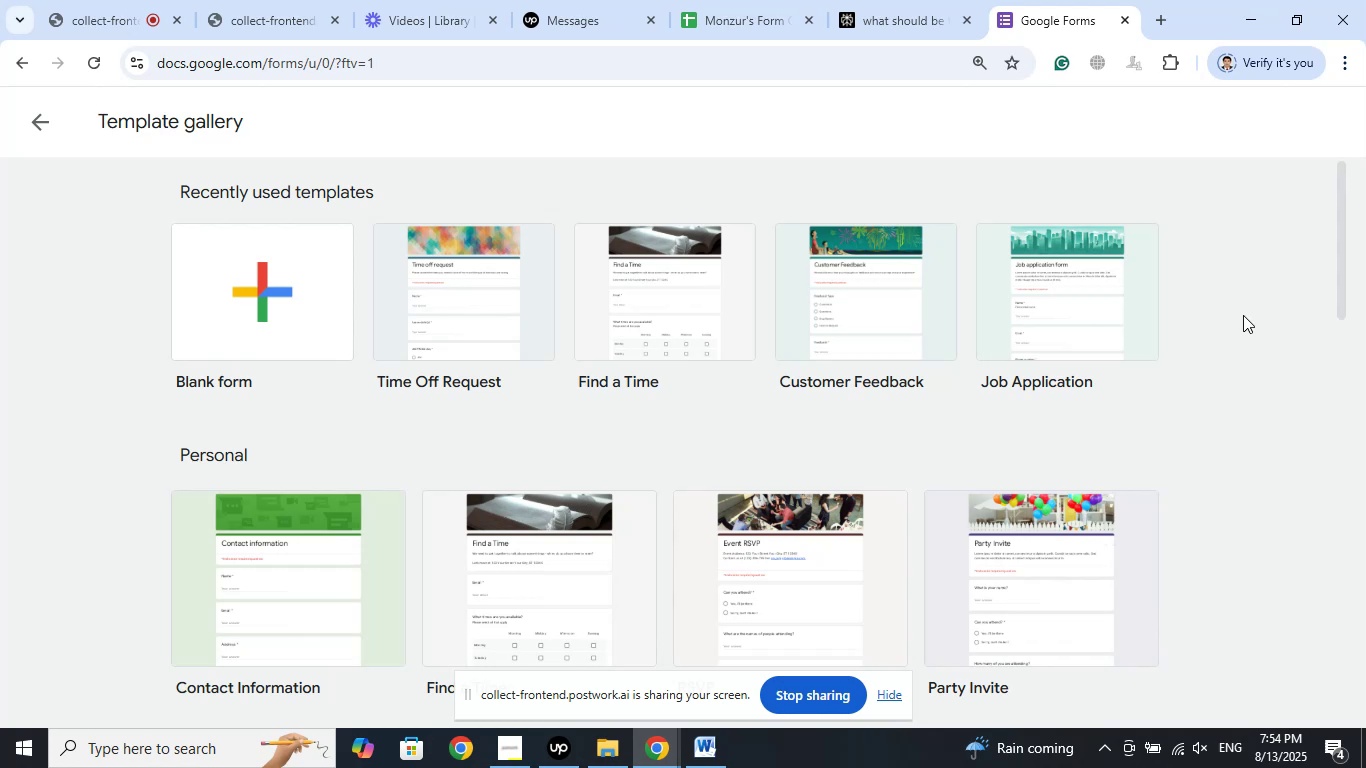 
left_click([924, 0])
 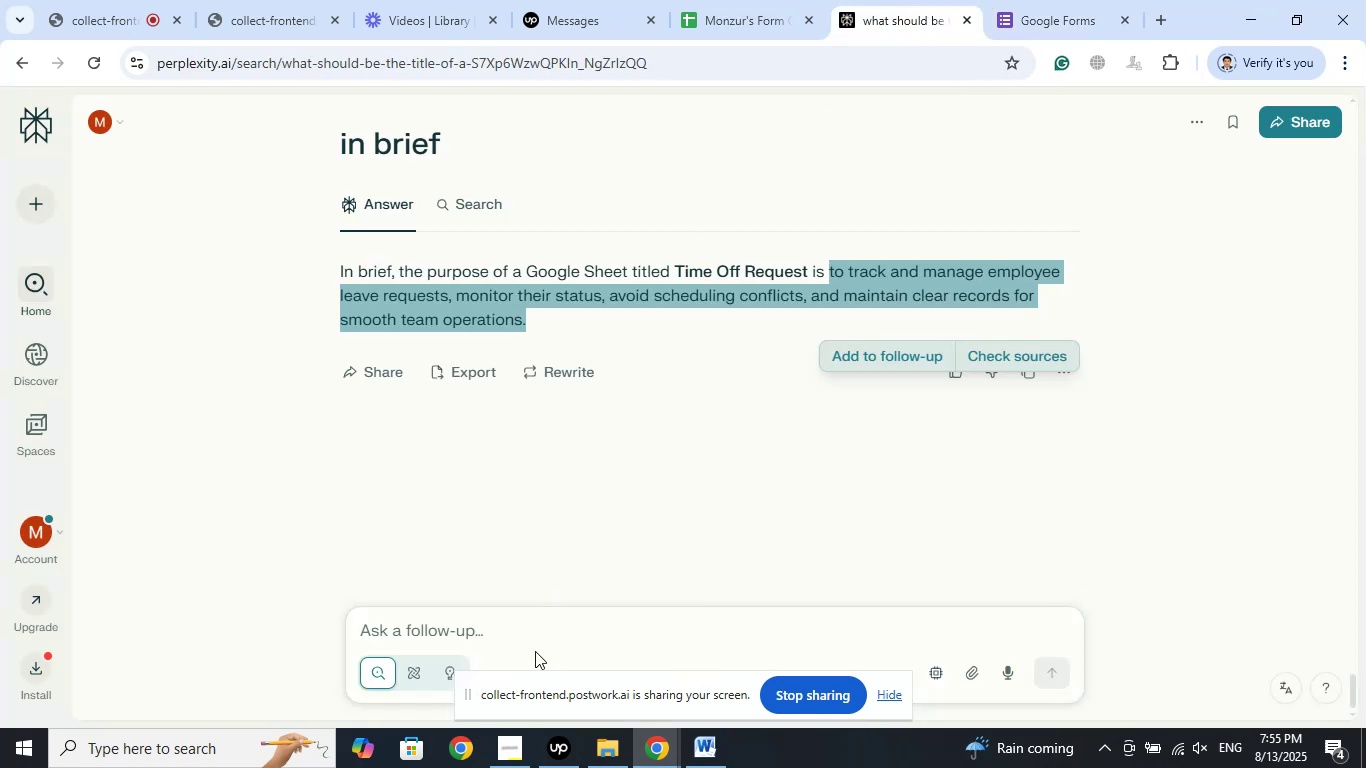 
left_click([538, 641])
 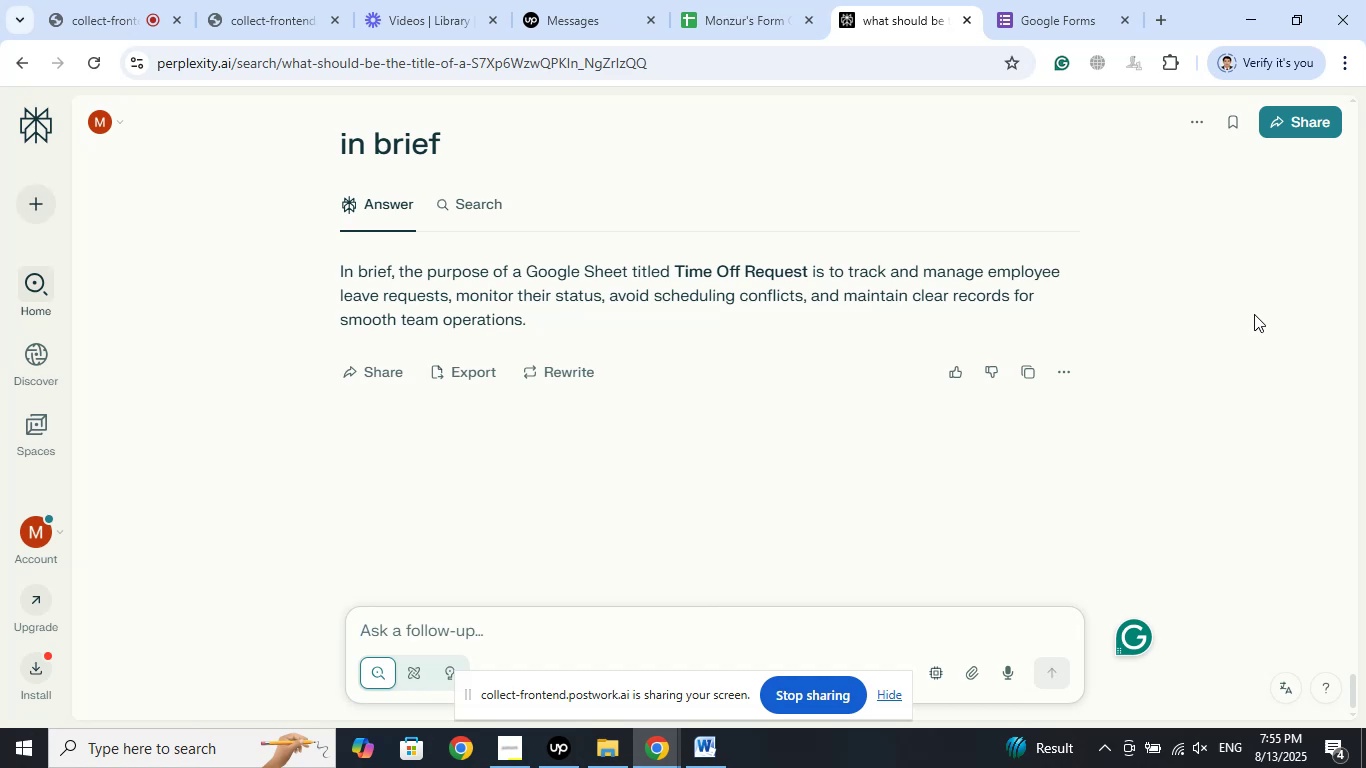 
wait(63.77)
 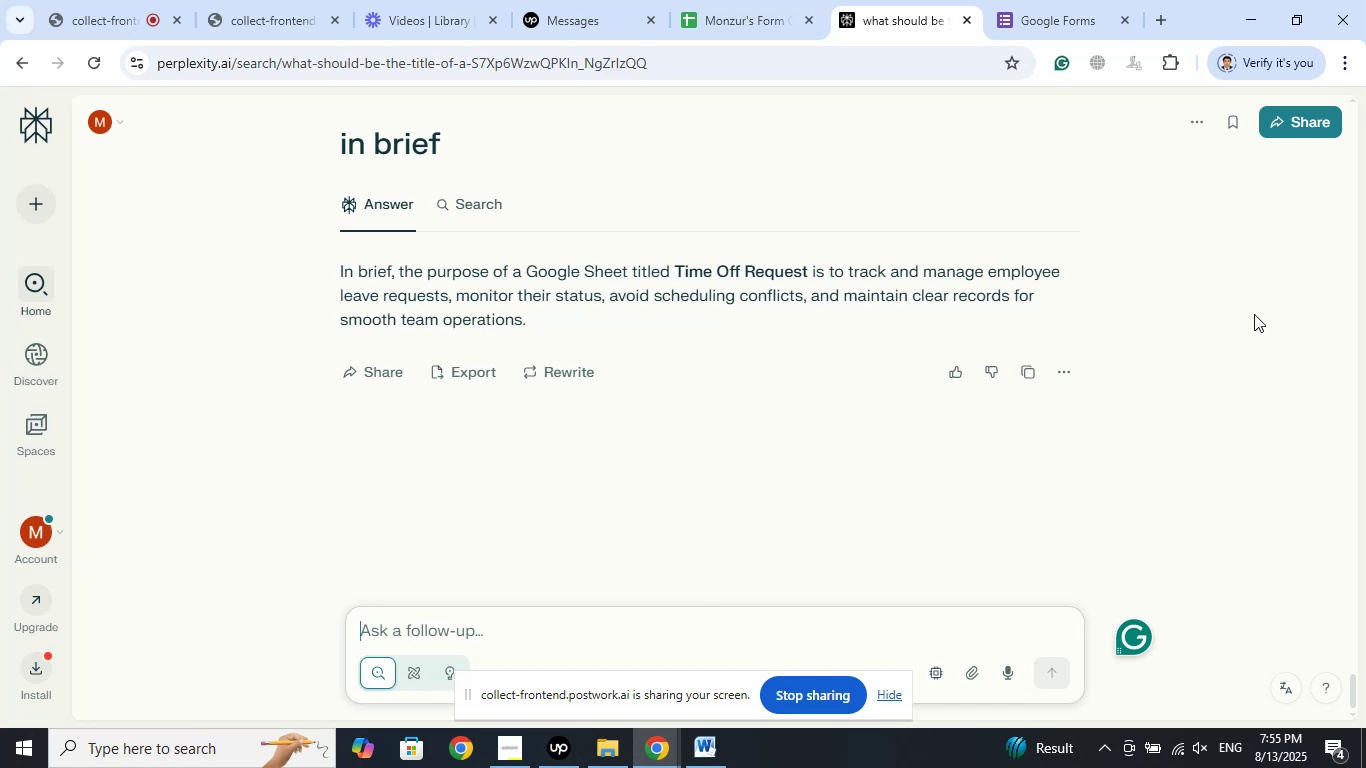 
type(What should be the )
 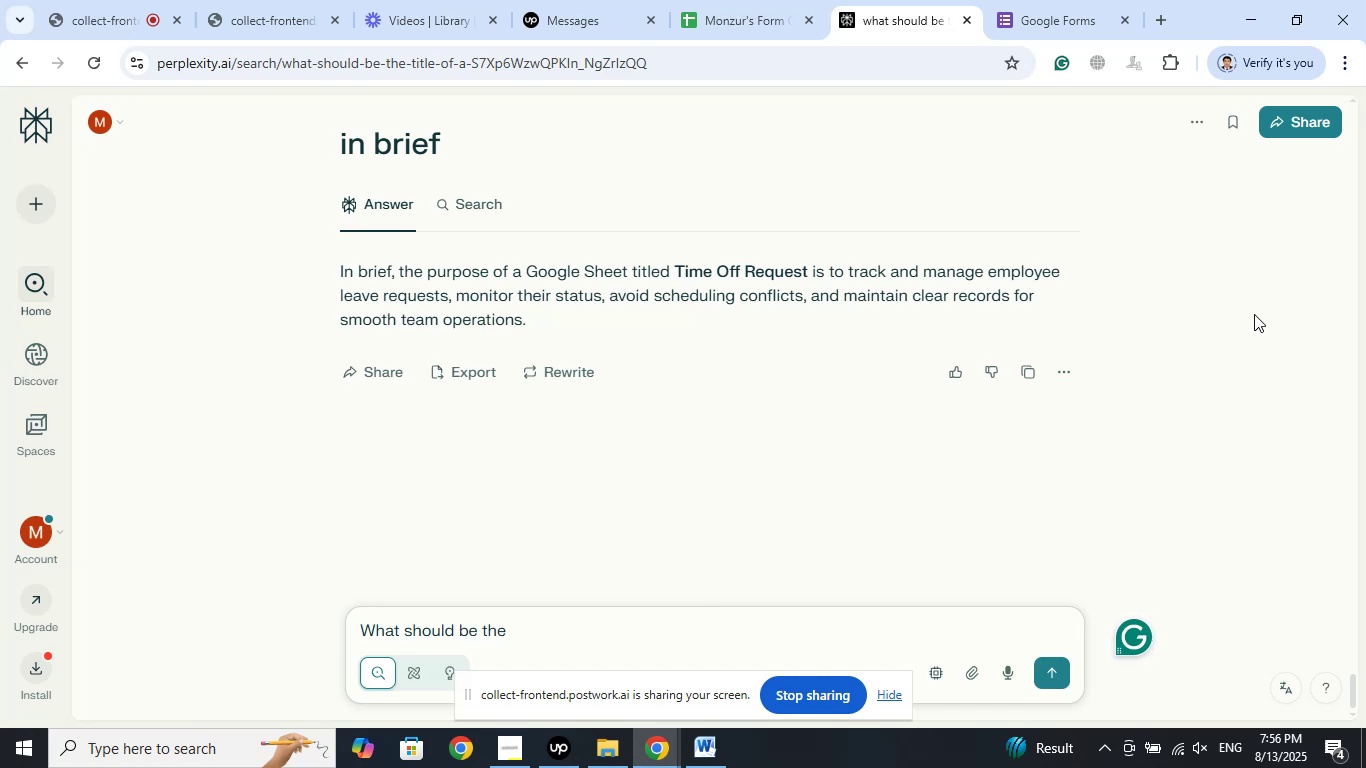 
wait(5.14)
 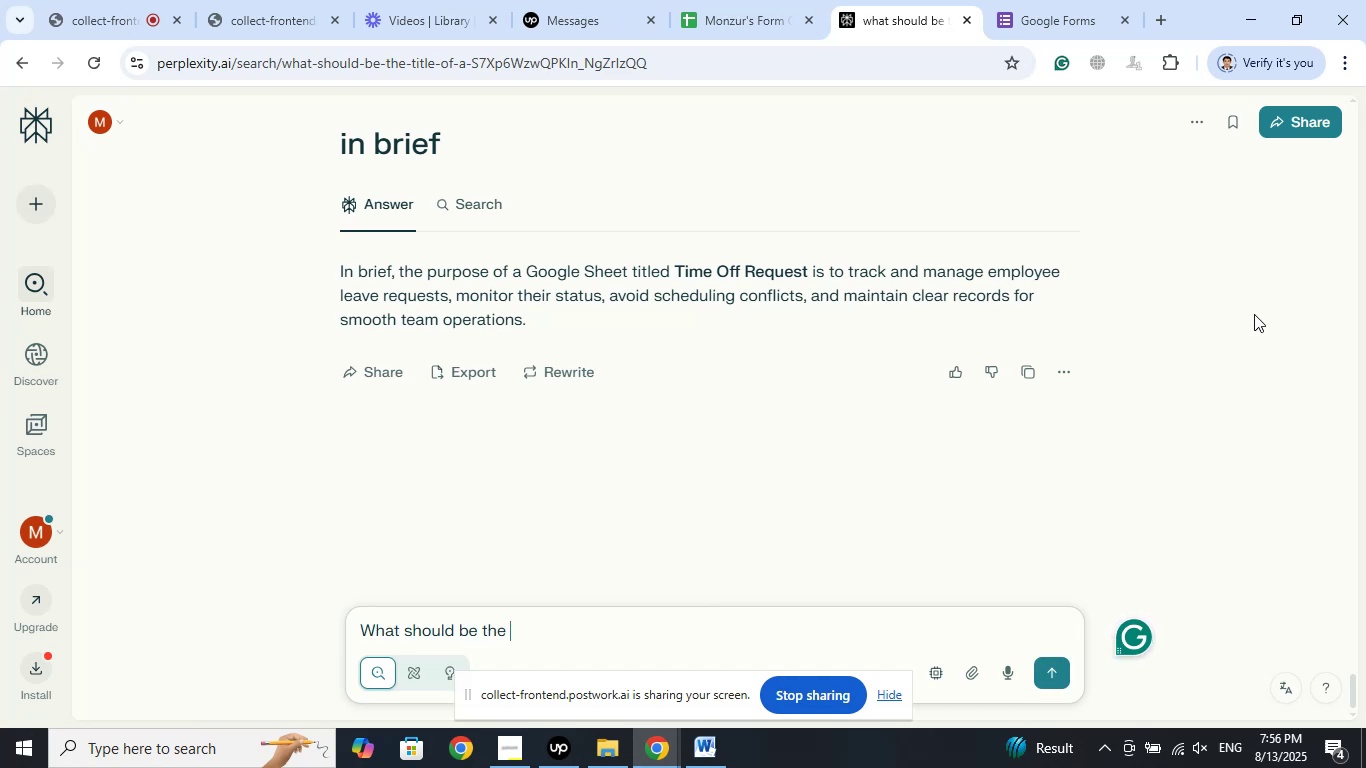 
type(good title )
 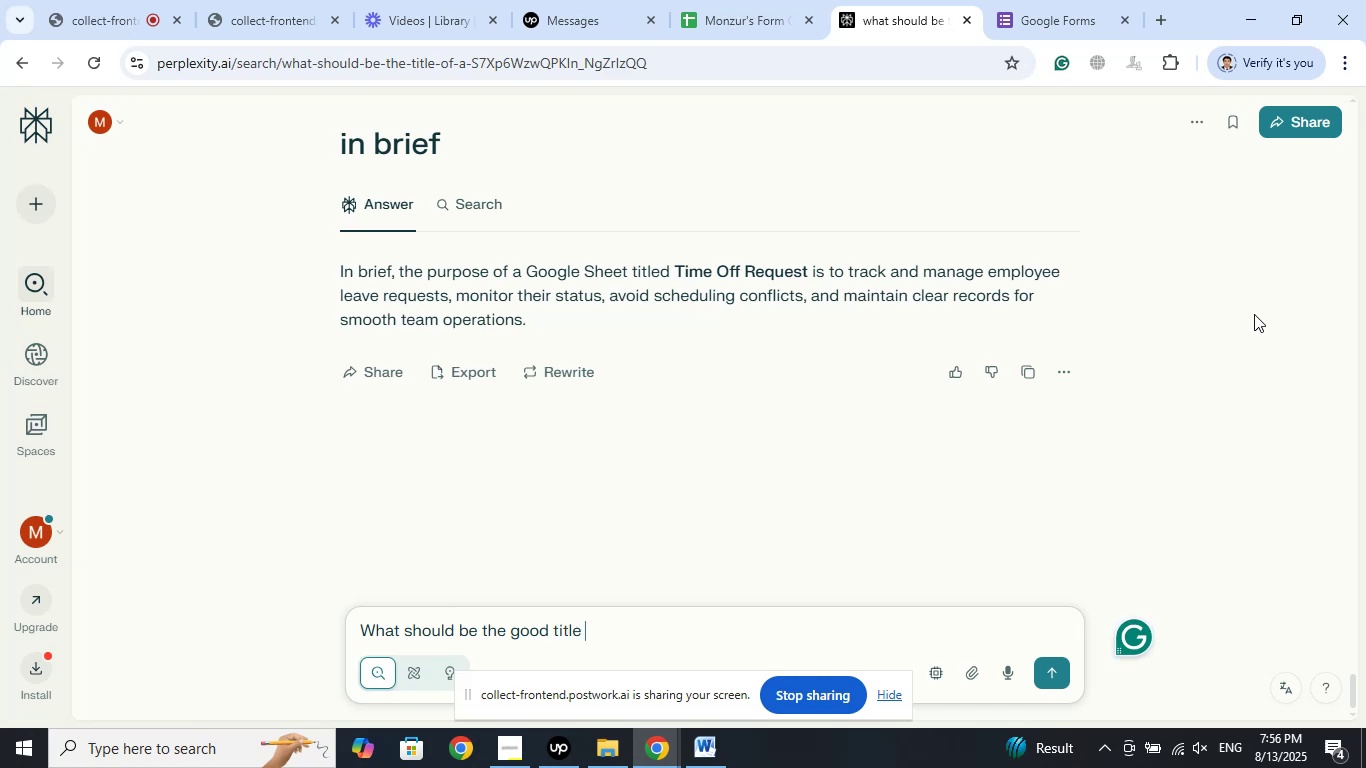 
wait(6.16)
 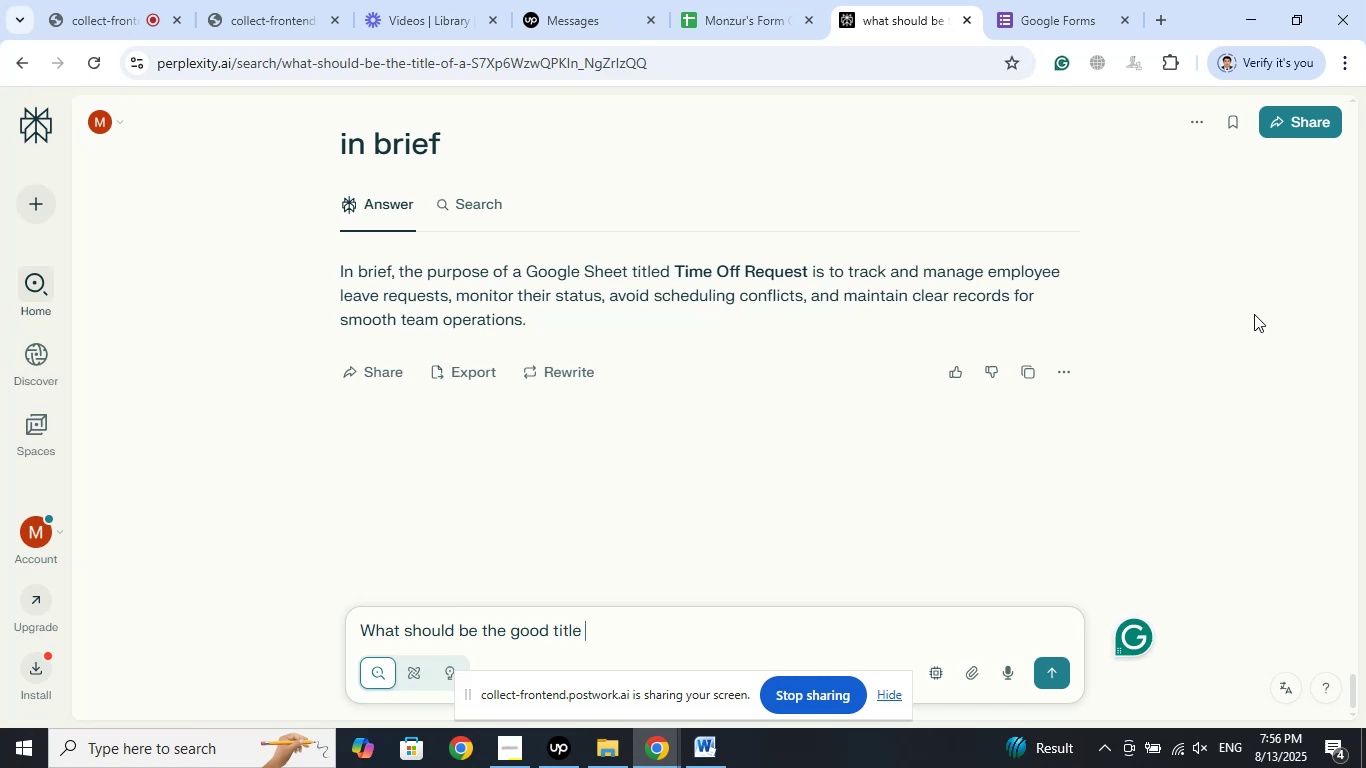 
type(for a google forms)
 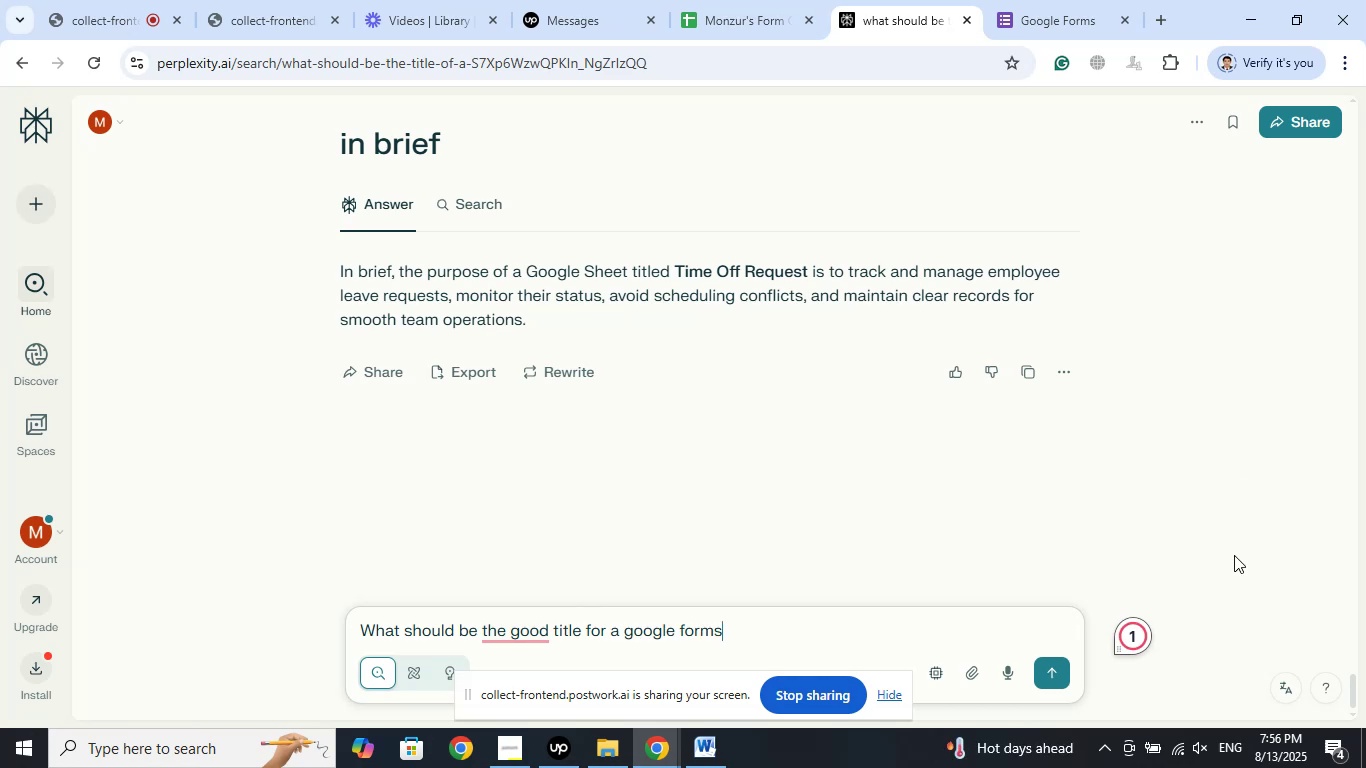 
key(Enter)
 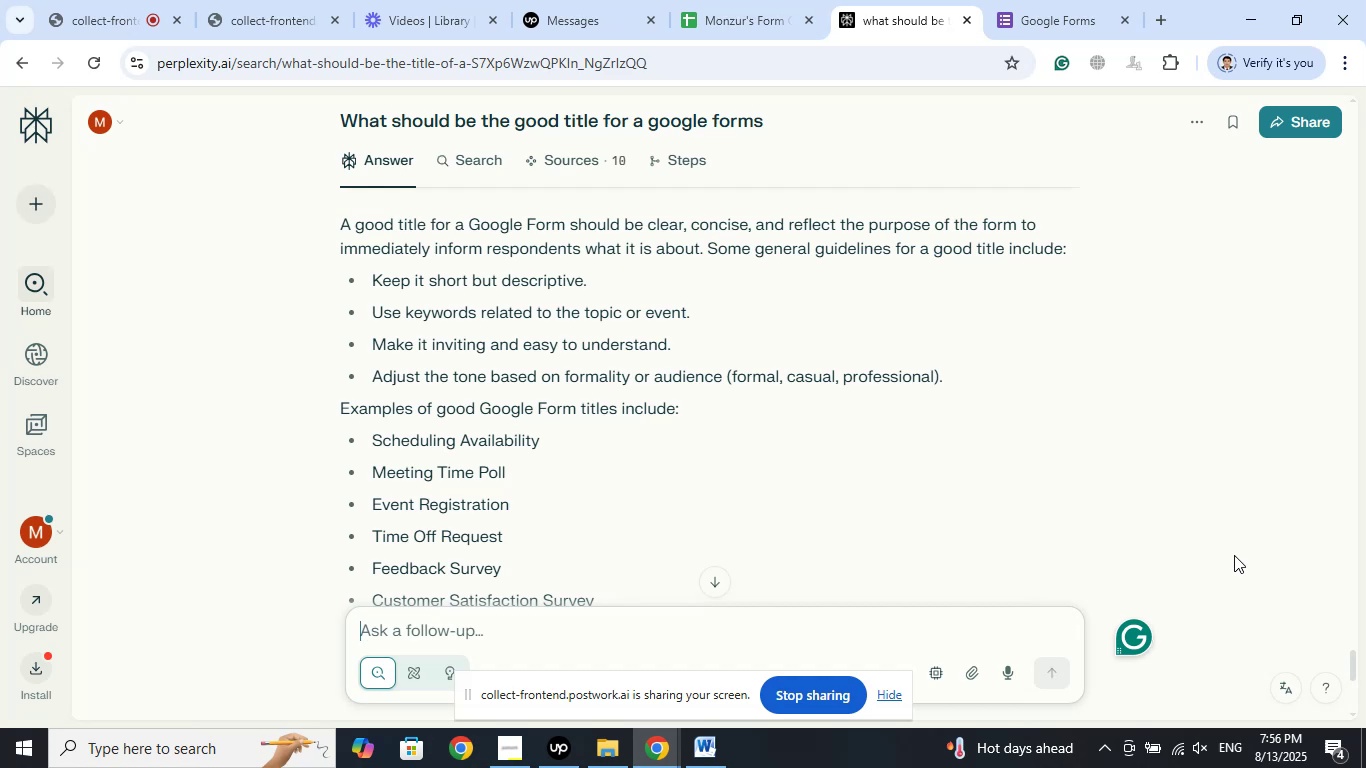 
wait(30.33)
 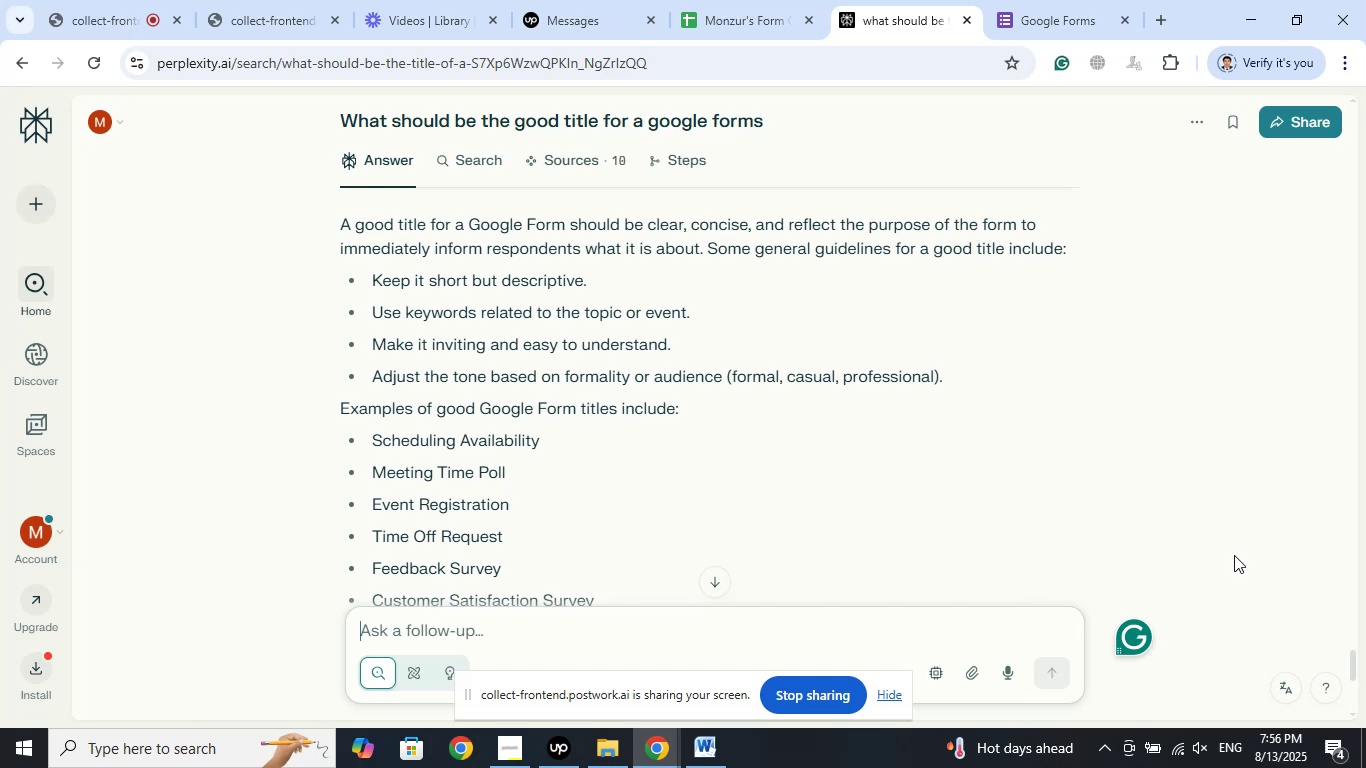 
left_click([752, 0])
 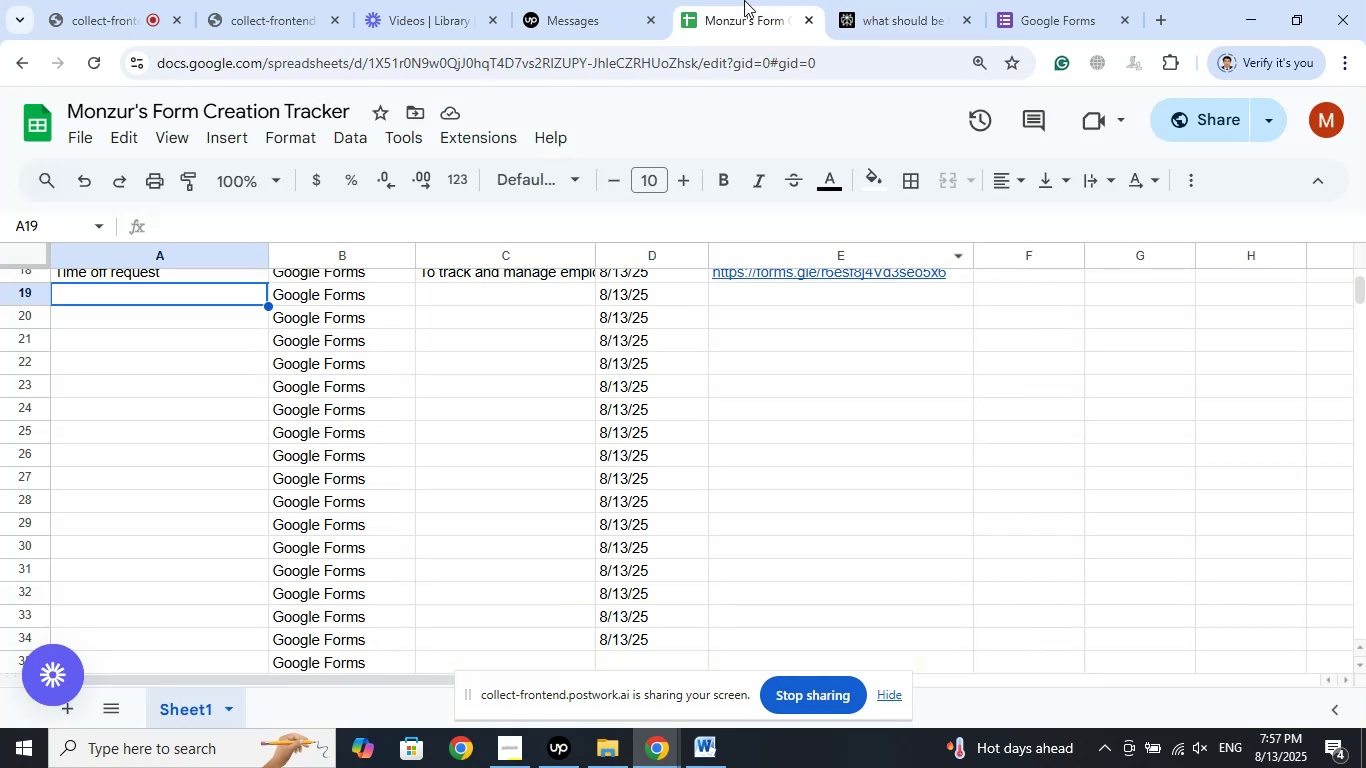 
scroll: coordinate [593, 309], scroll_direction: up, amount: 2.0
 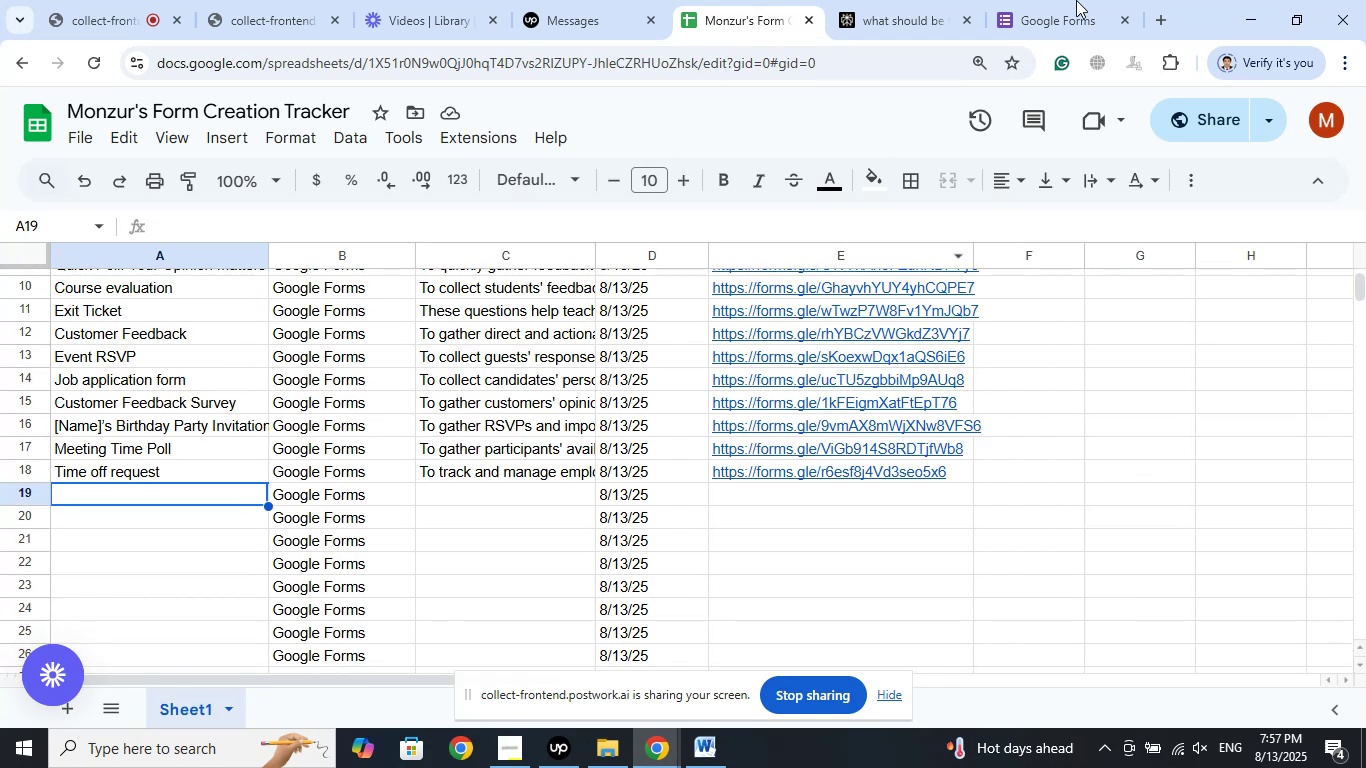 
left_click([1076, 0])
 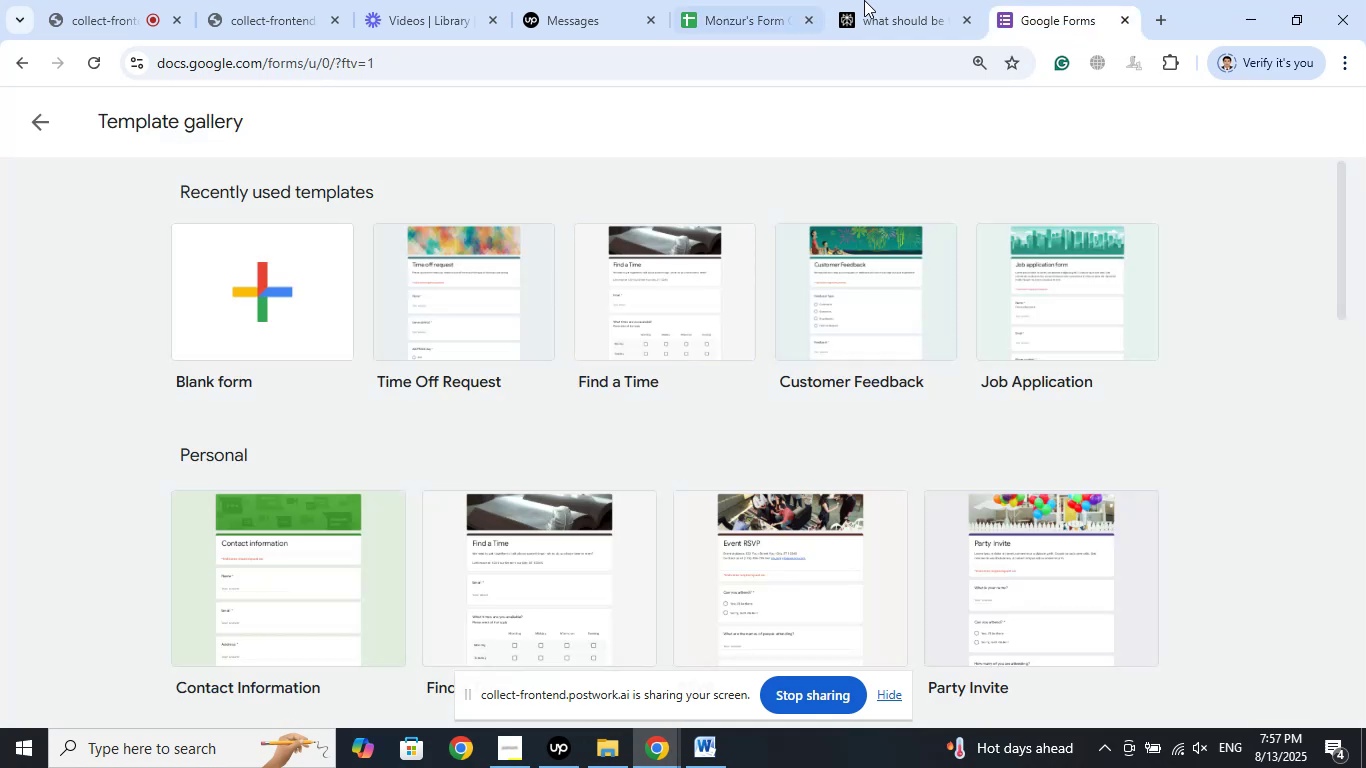 
left_click([895, 0])
 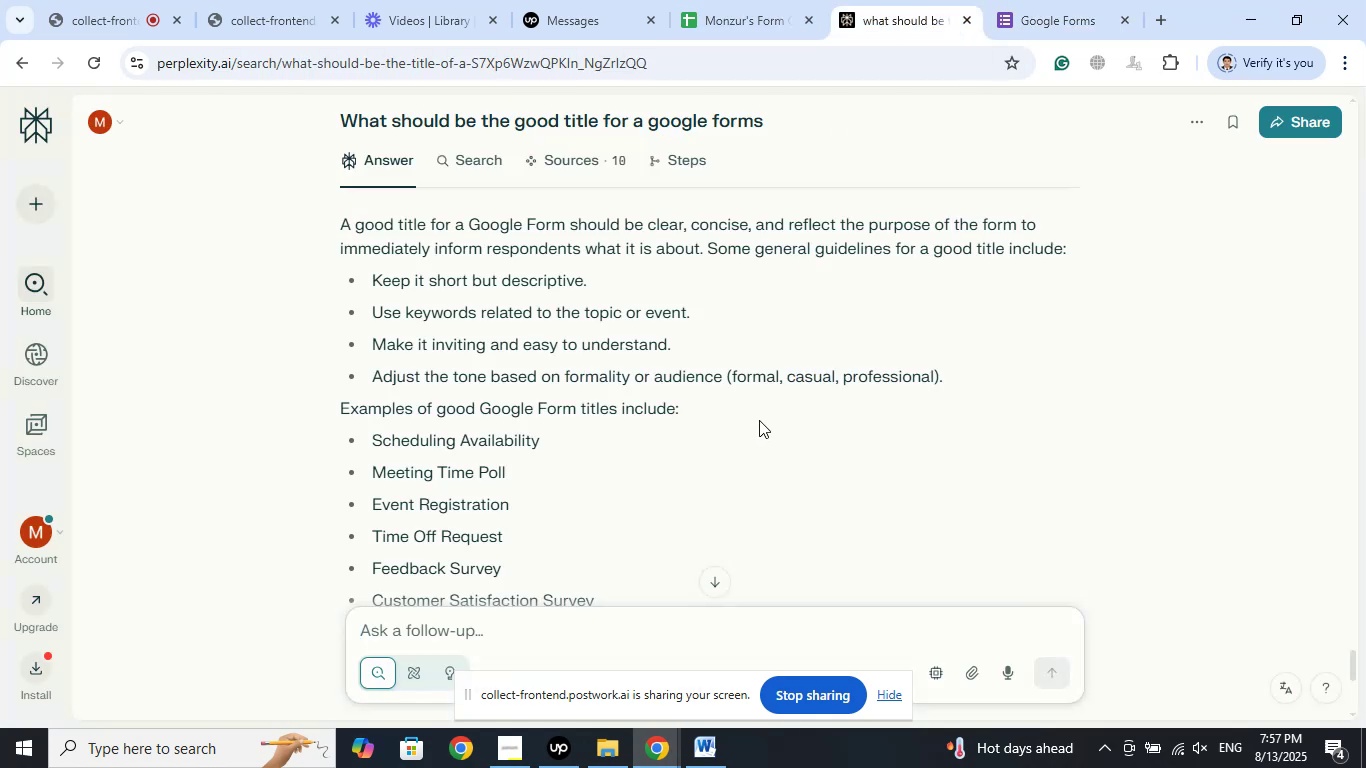 
scroll: coordinate [791, 387], scroll_direction: down, amount: 2.0
 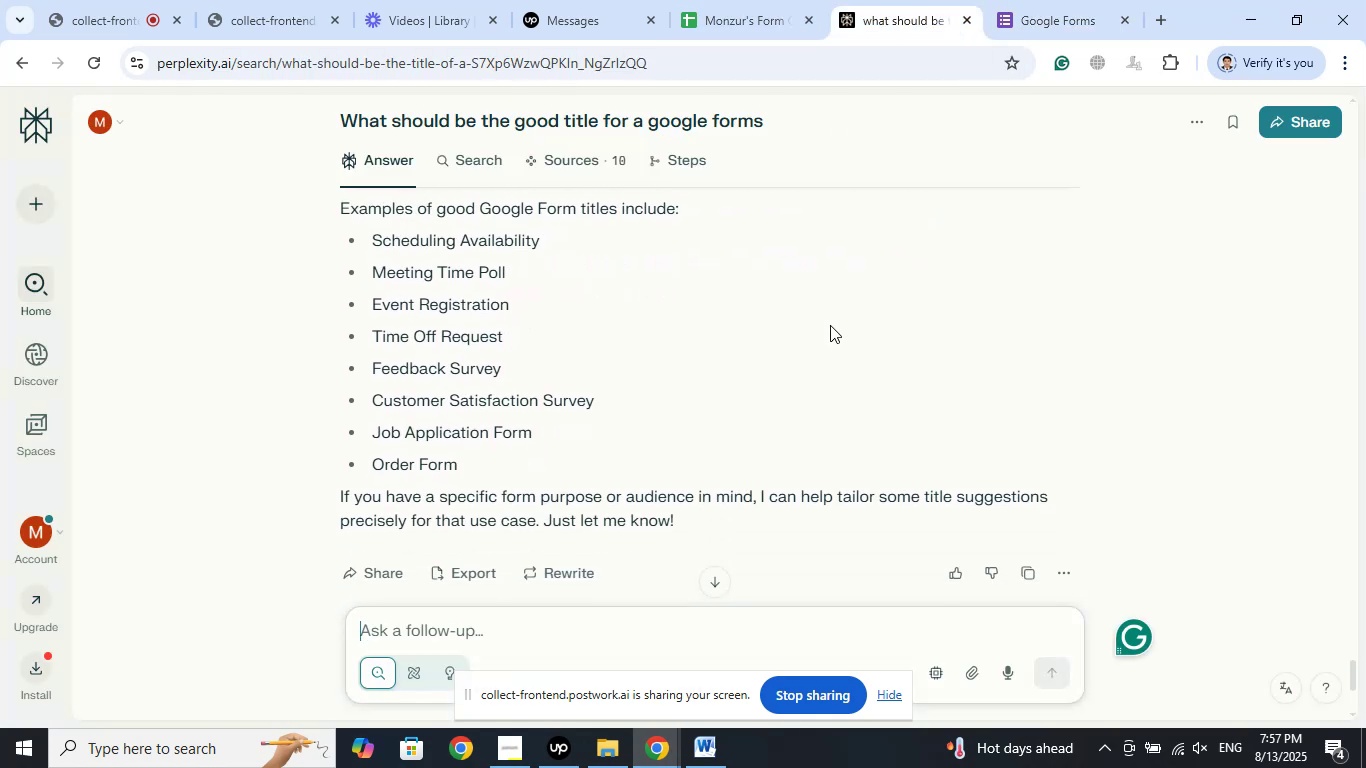 
wait(6.09)
 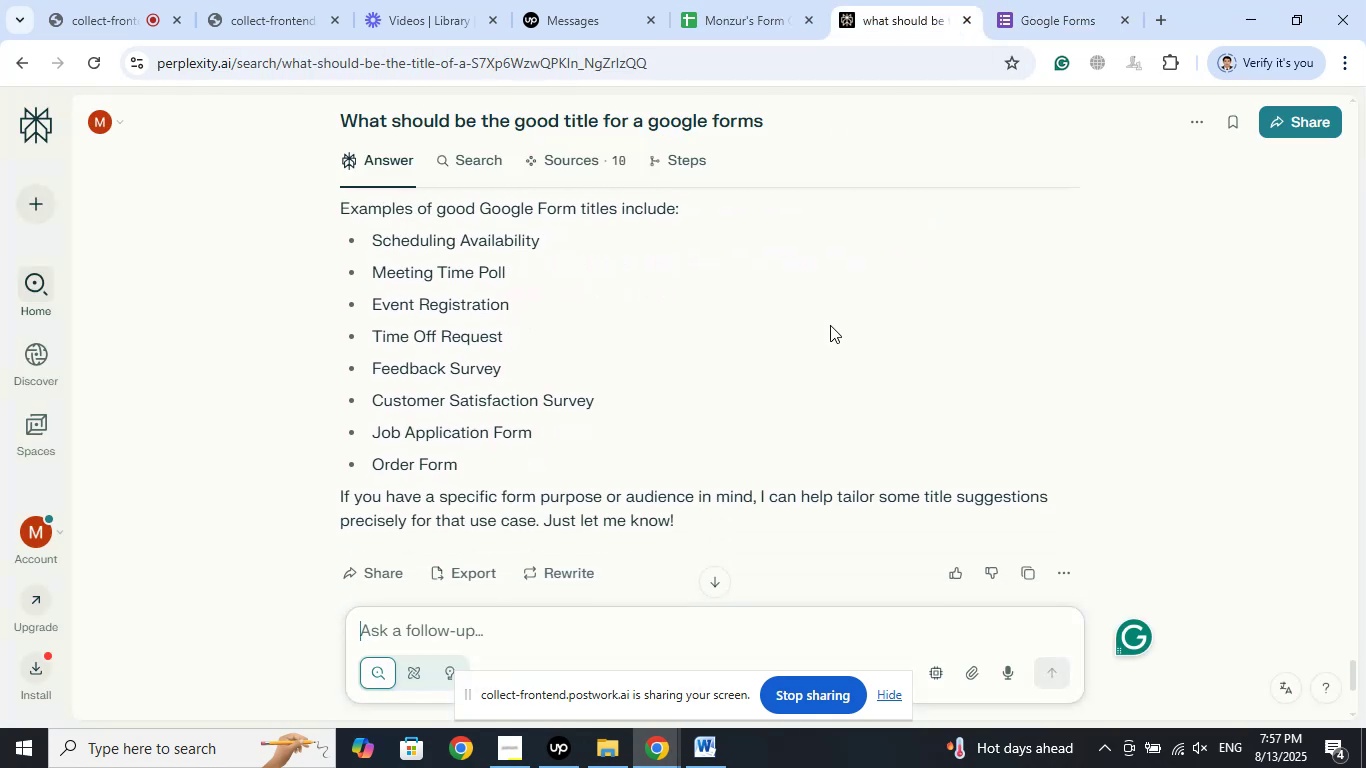 
scroll: coordinate [833, 316], scroll_direction: down, amount: 4.0
 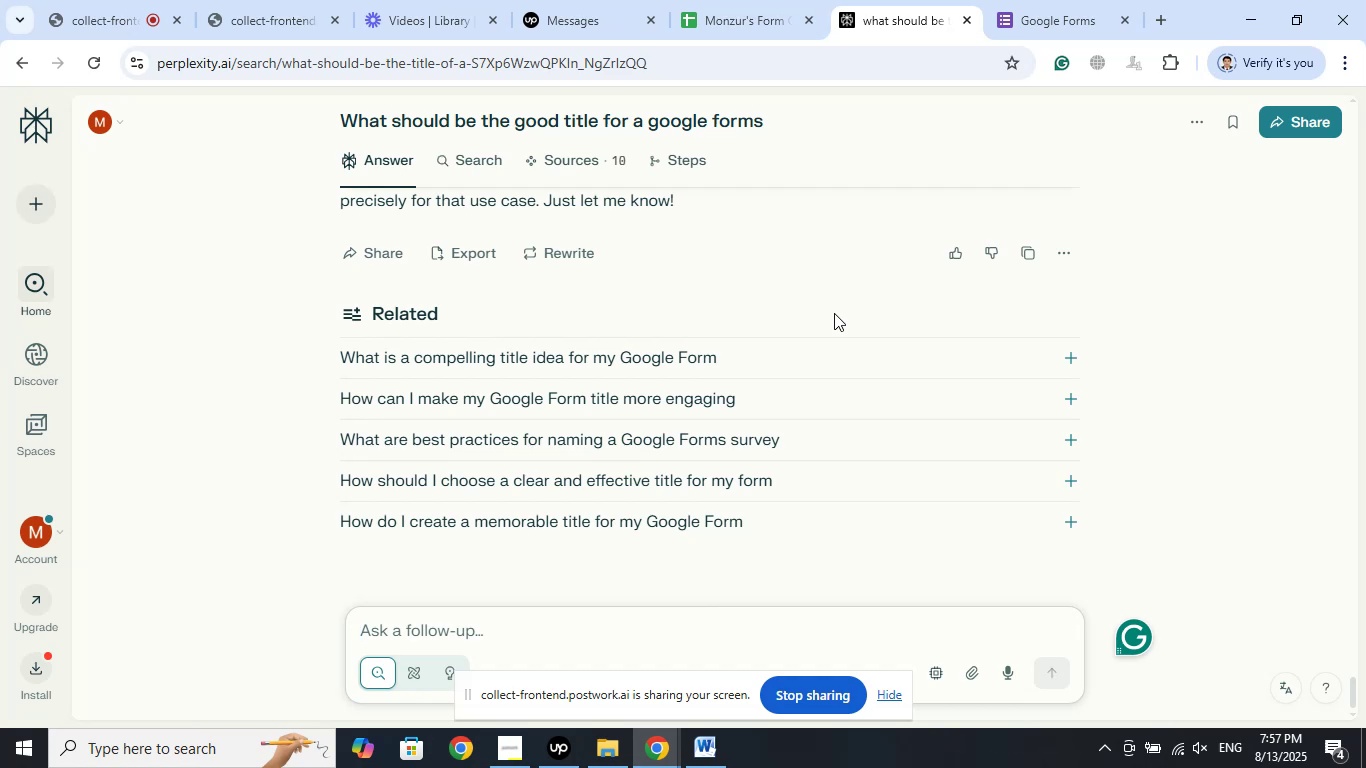 
wait(13.62)
 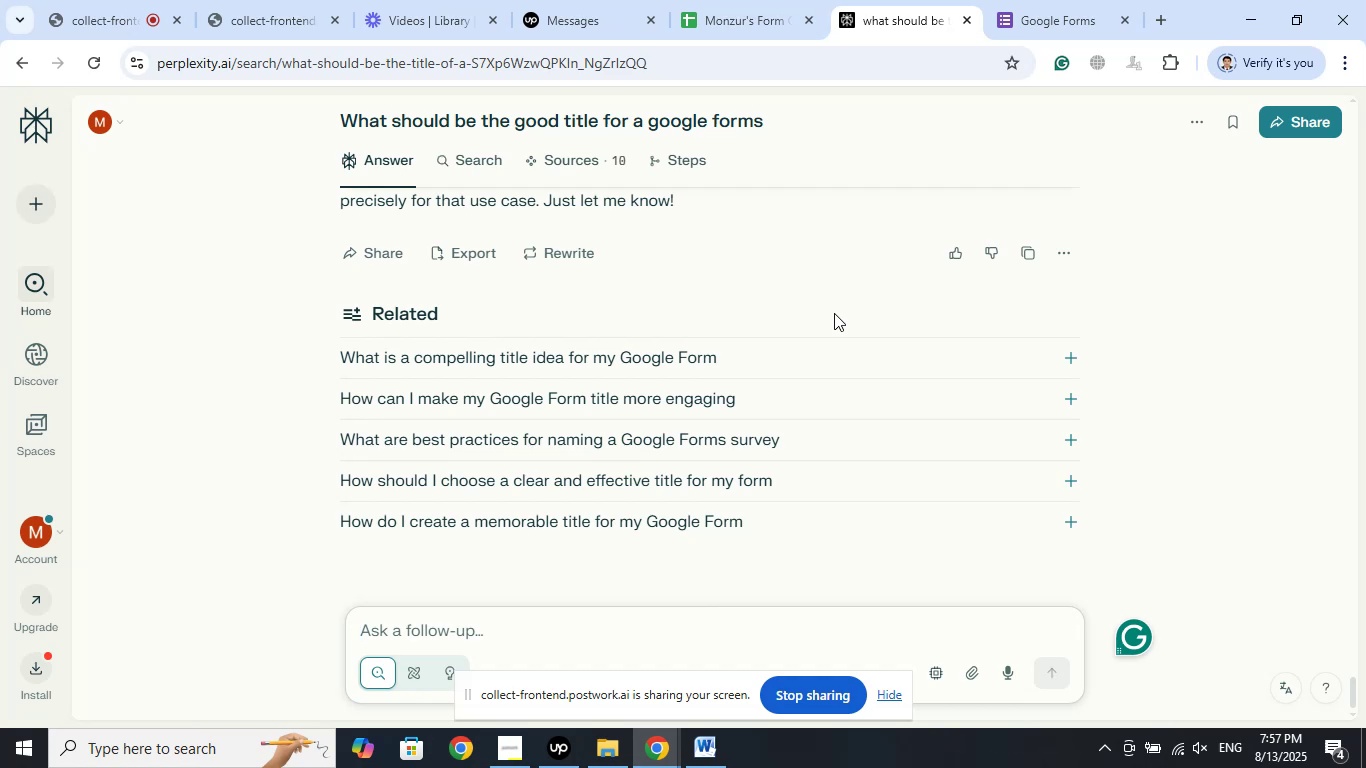 
left_click([665, 446])
 